 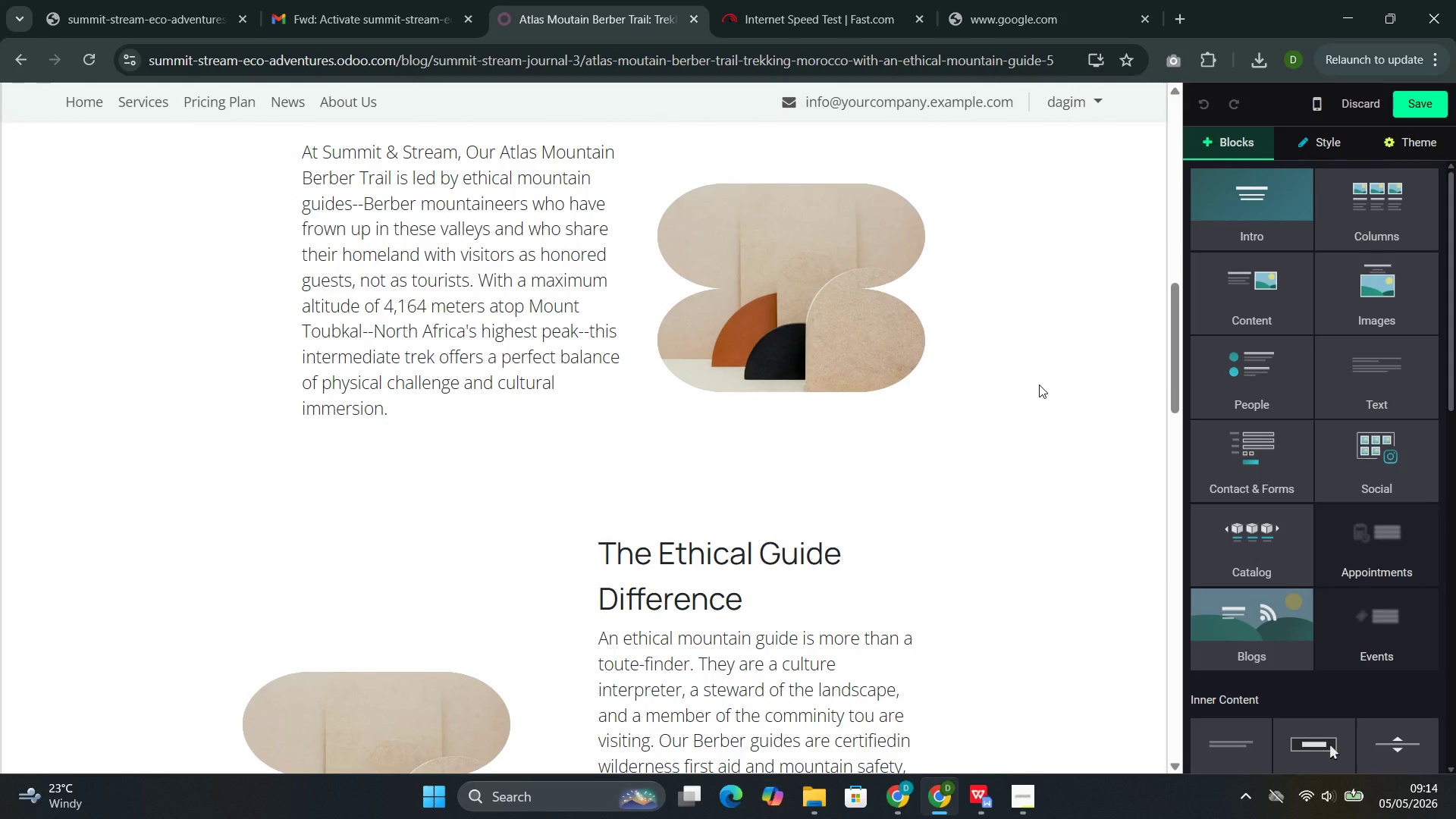 
double_click([554, 332])
 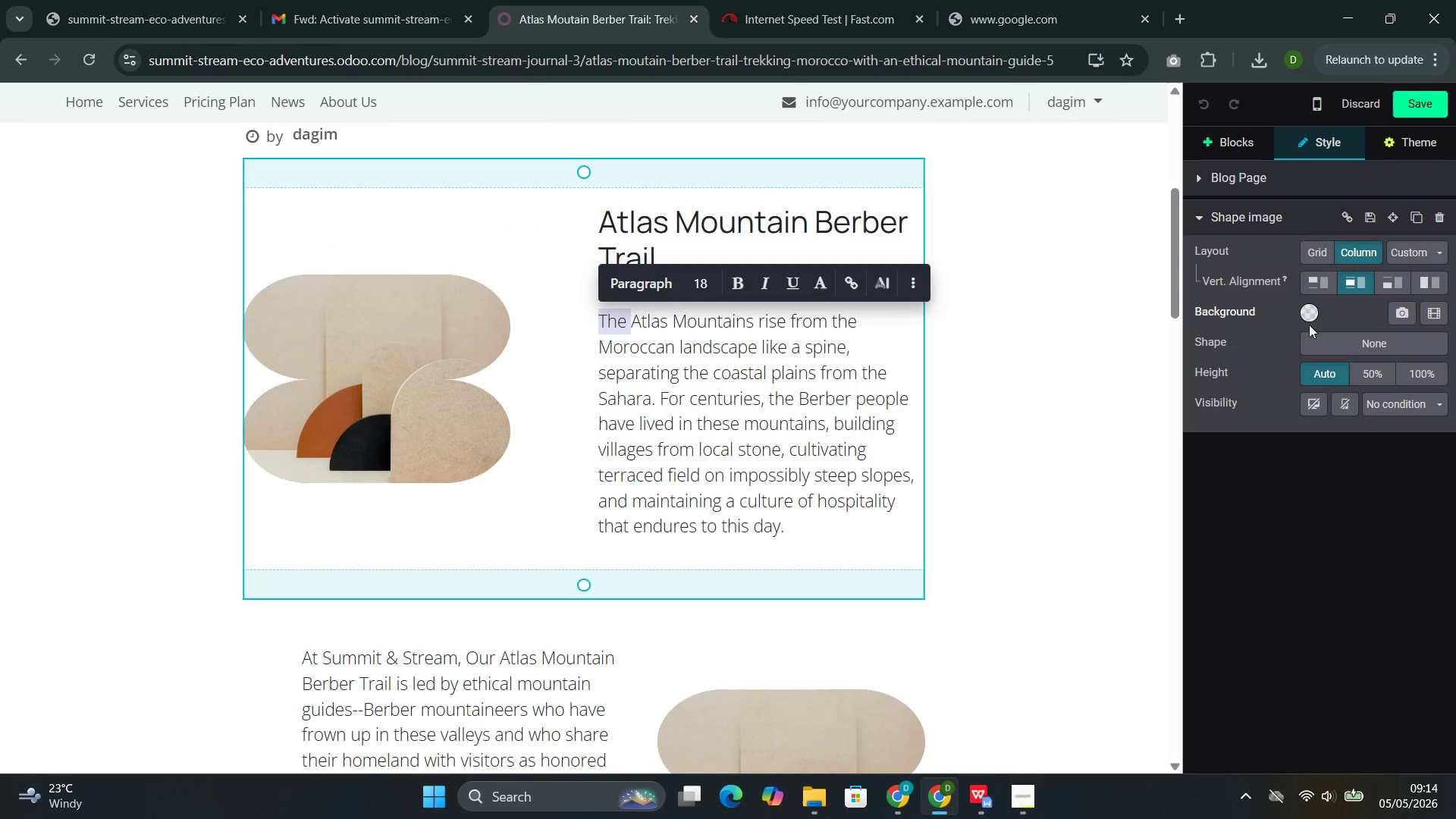 
left_click([1311, 318])
 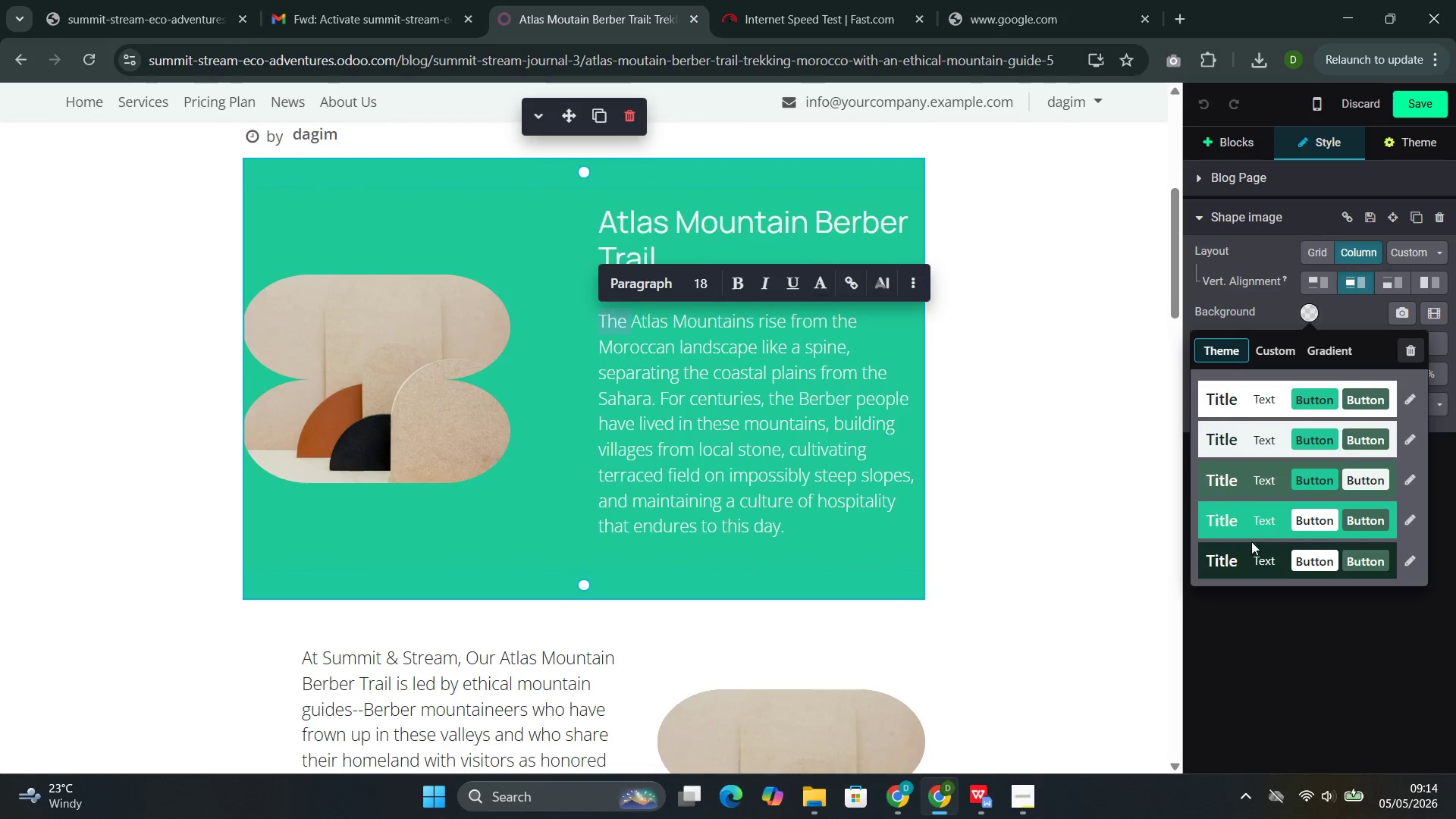 
left_click([1253, 560])
 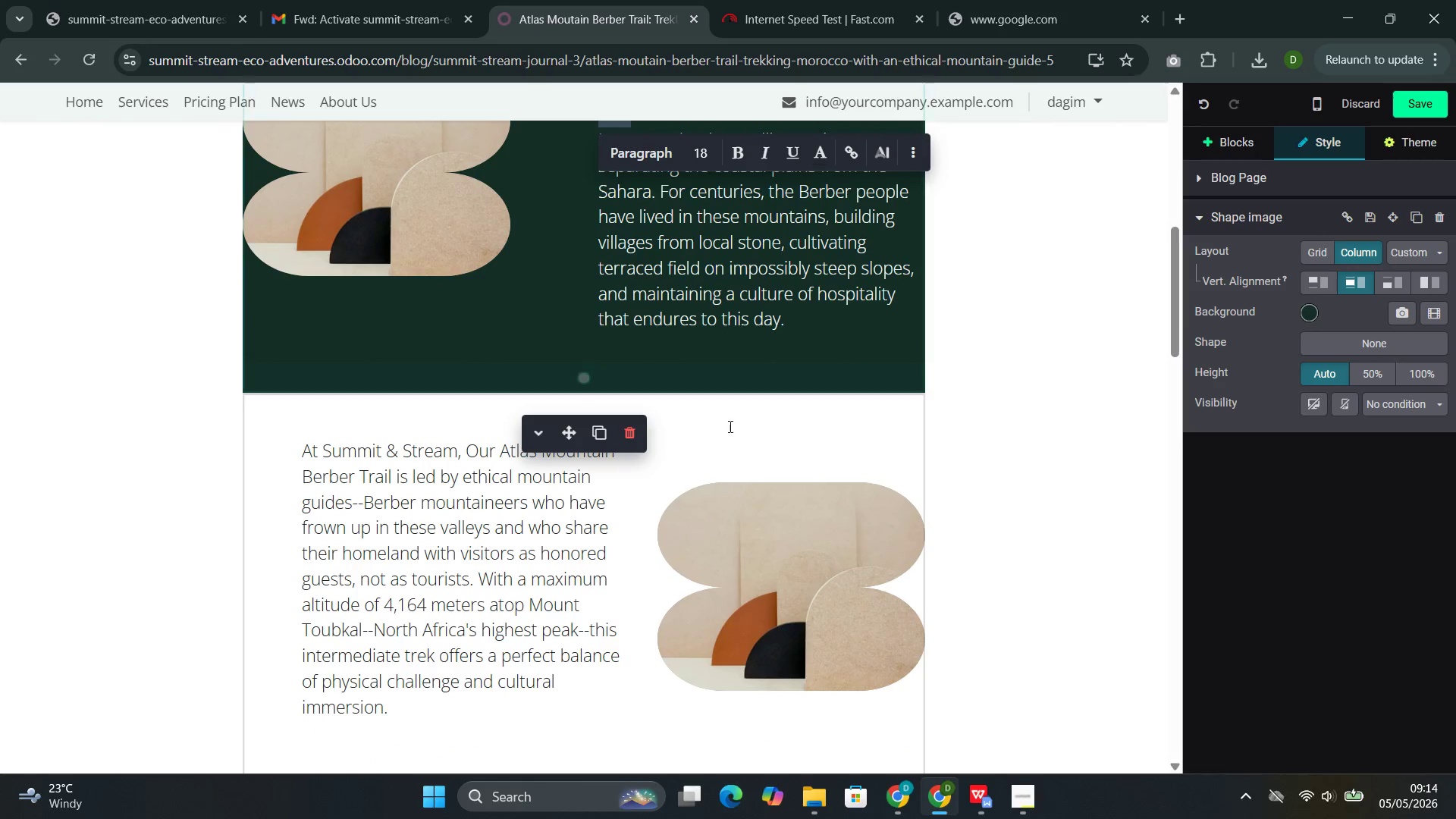 
left_click([720, 420])
 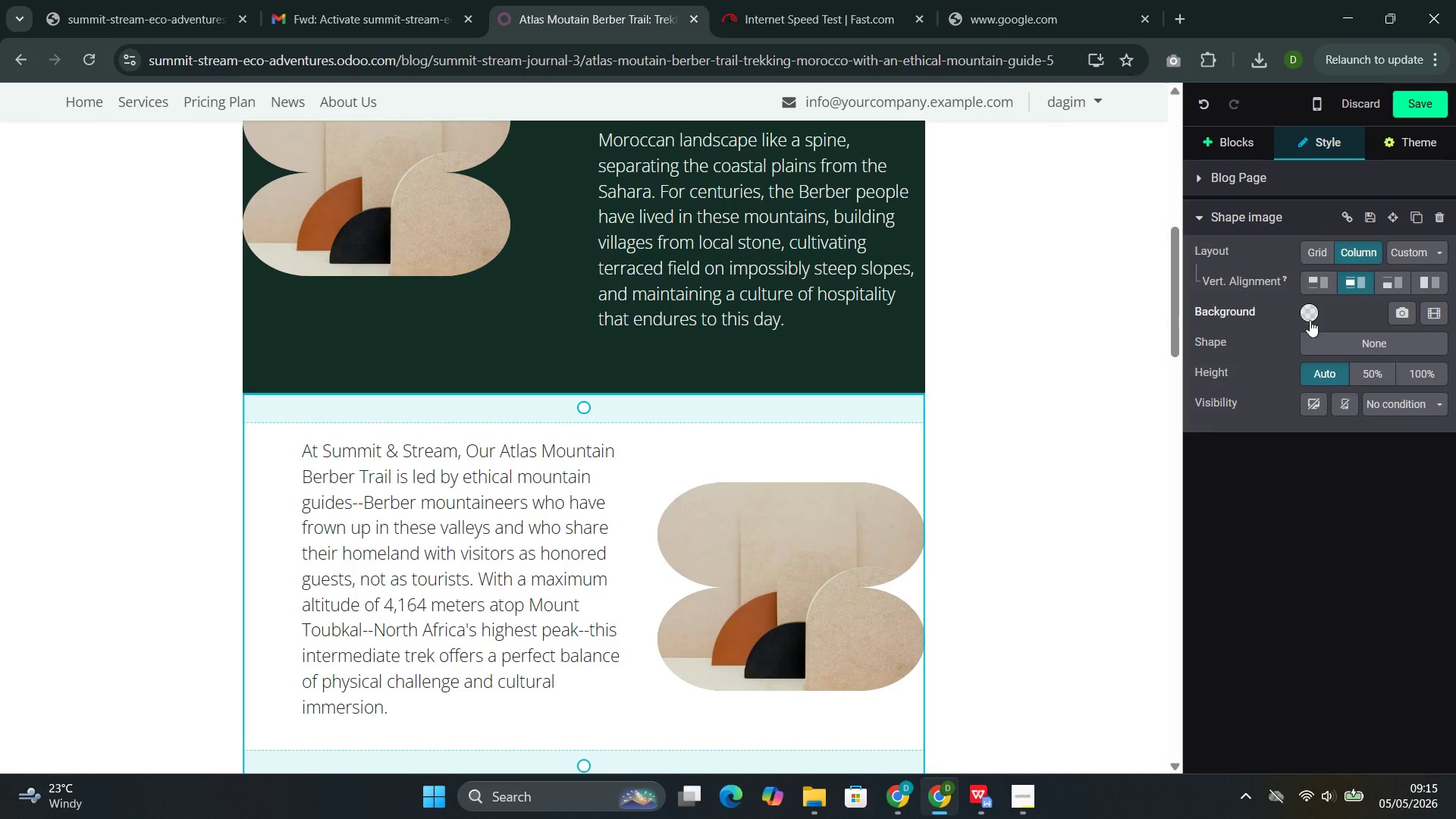 
left_click([1310, 320])
 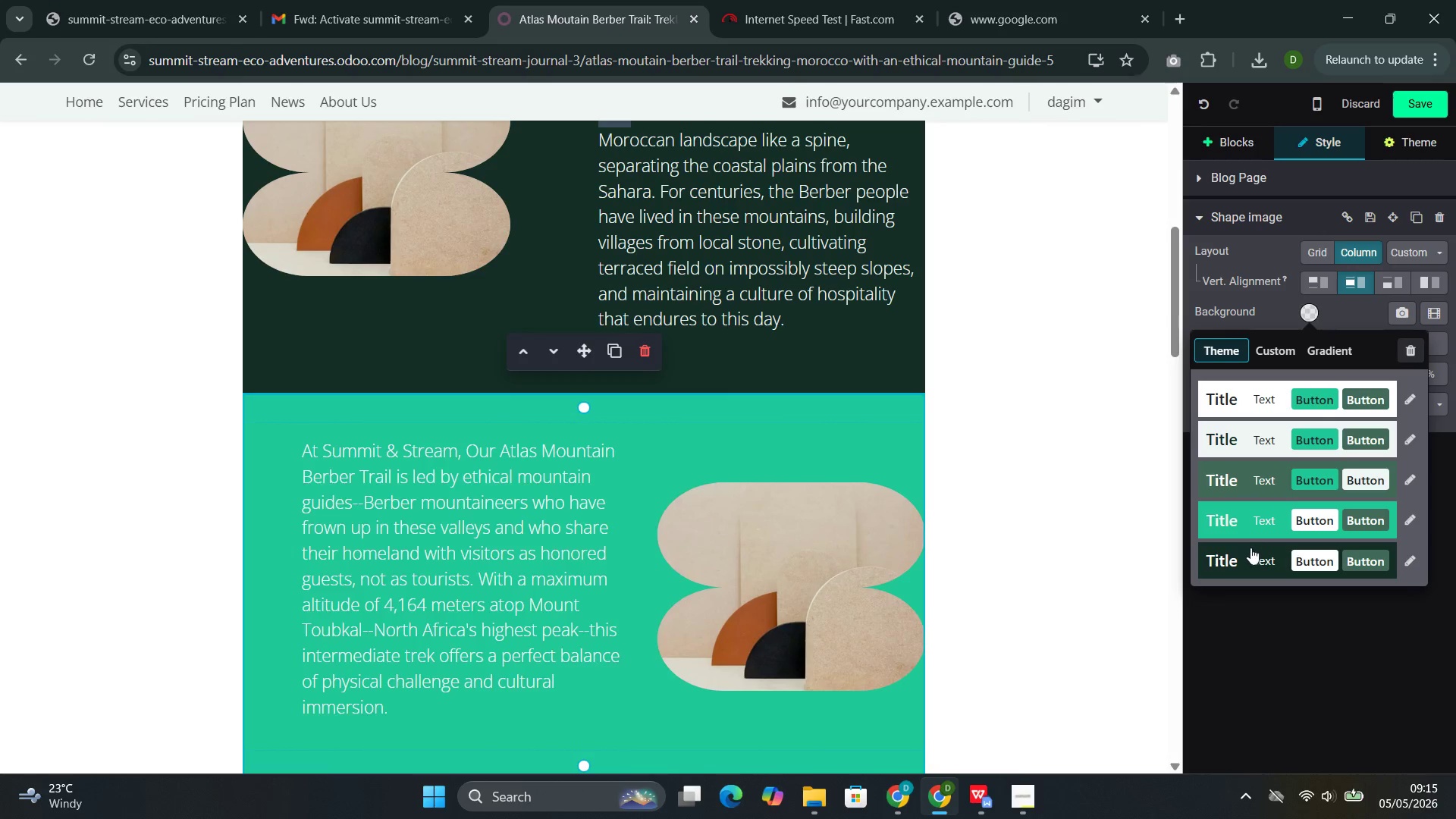 
left_click([1249, 554])
 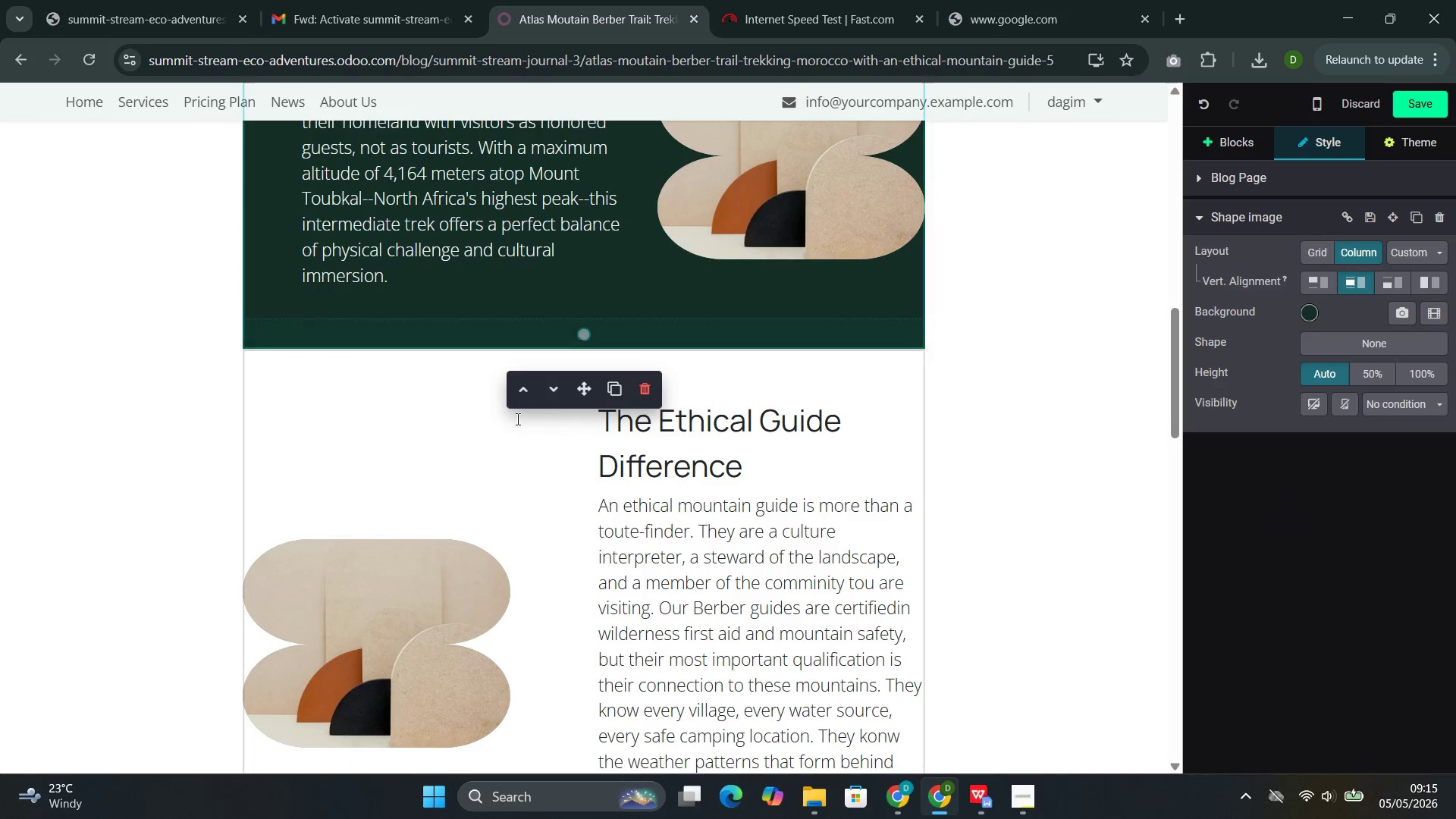 
left_click([508, 434])
 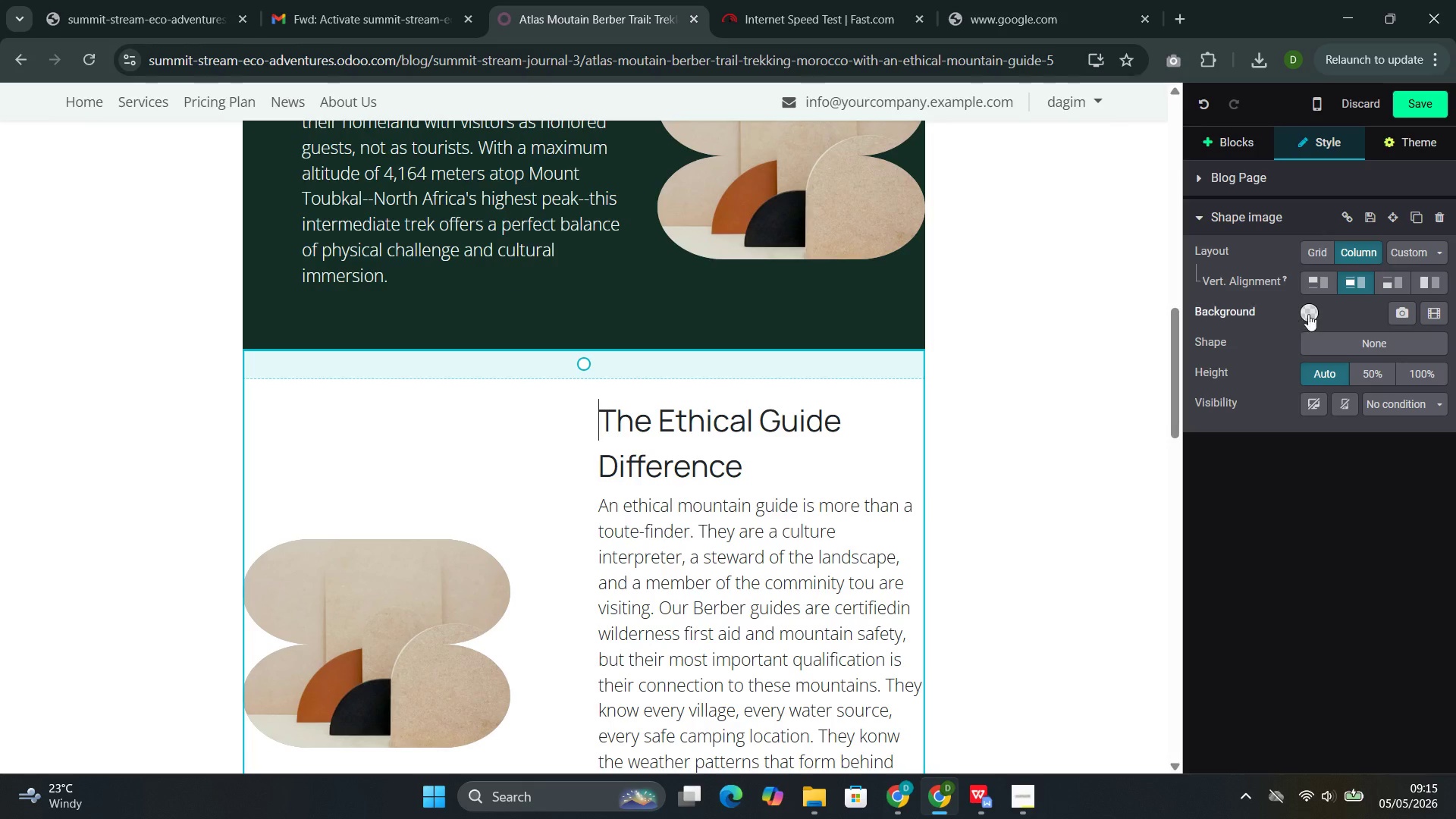 
left_click([1310, 315])
 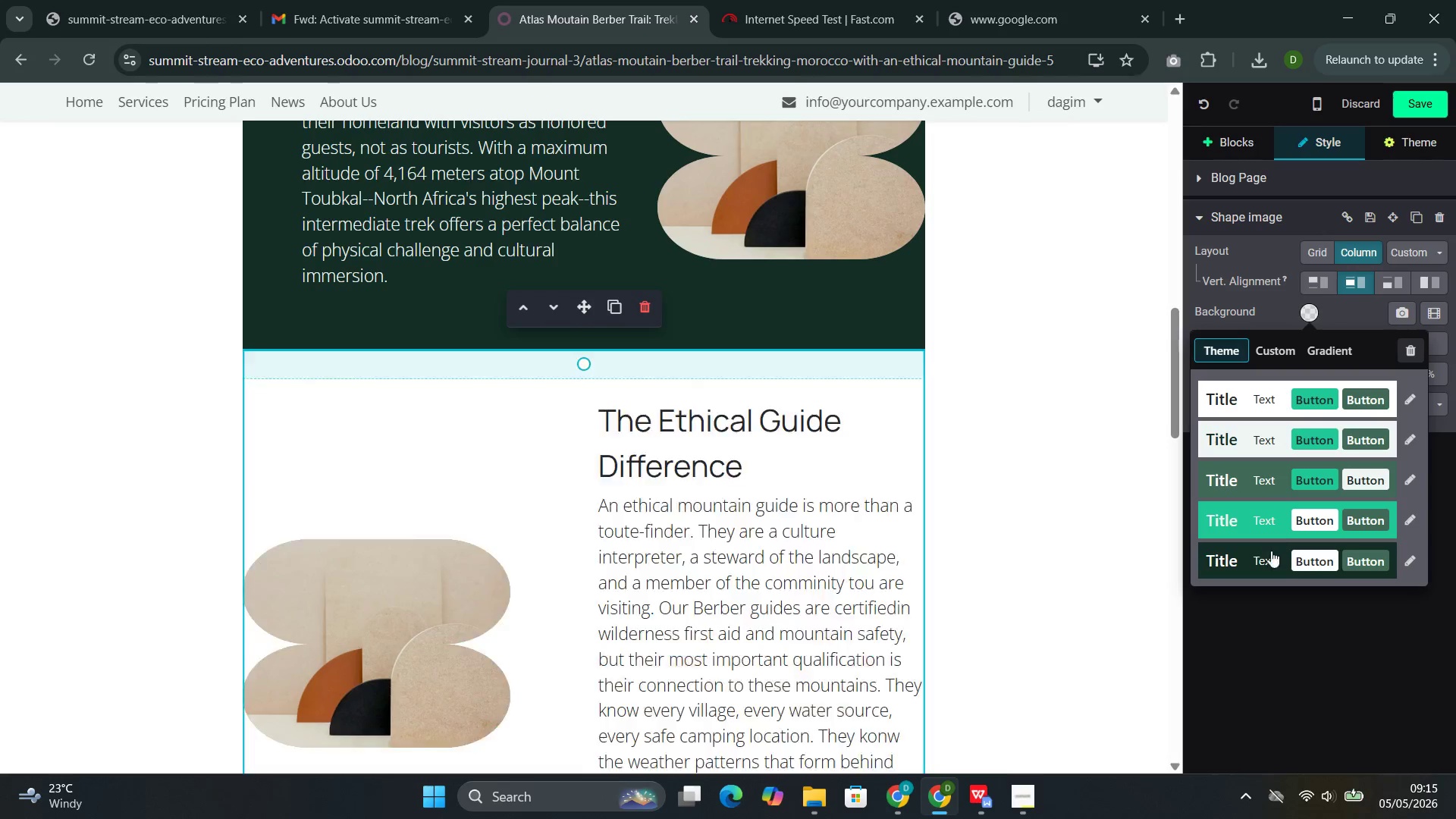 
left_click([1270, 557])
 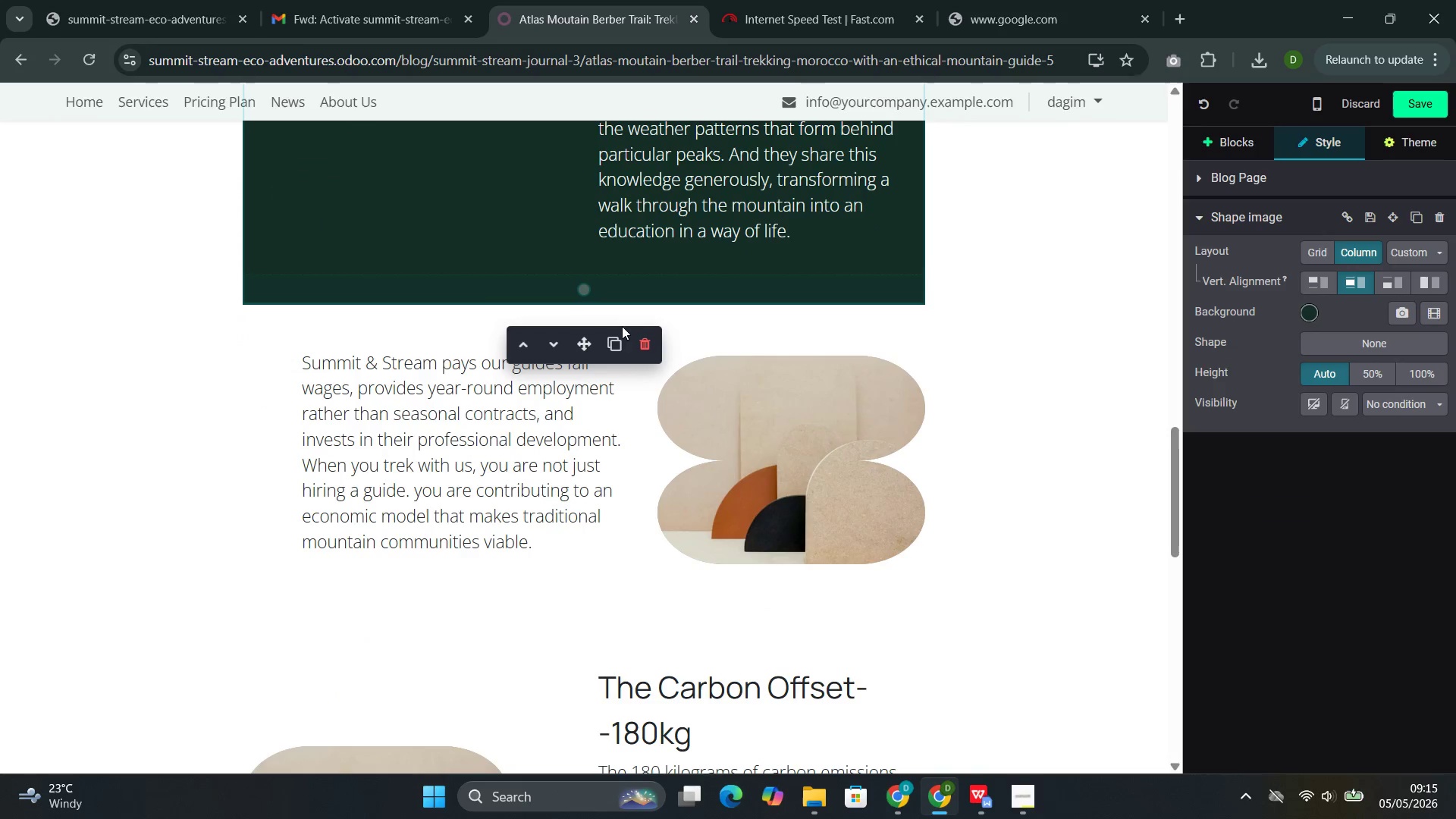 
left_click([722, 331])
 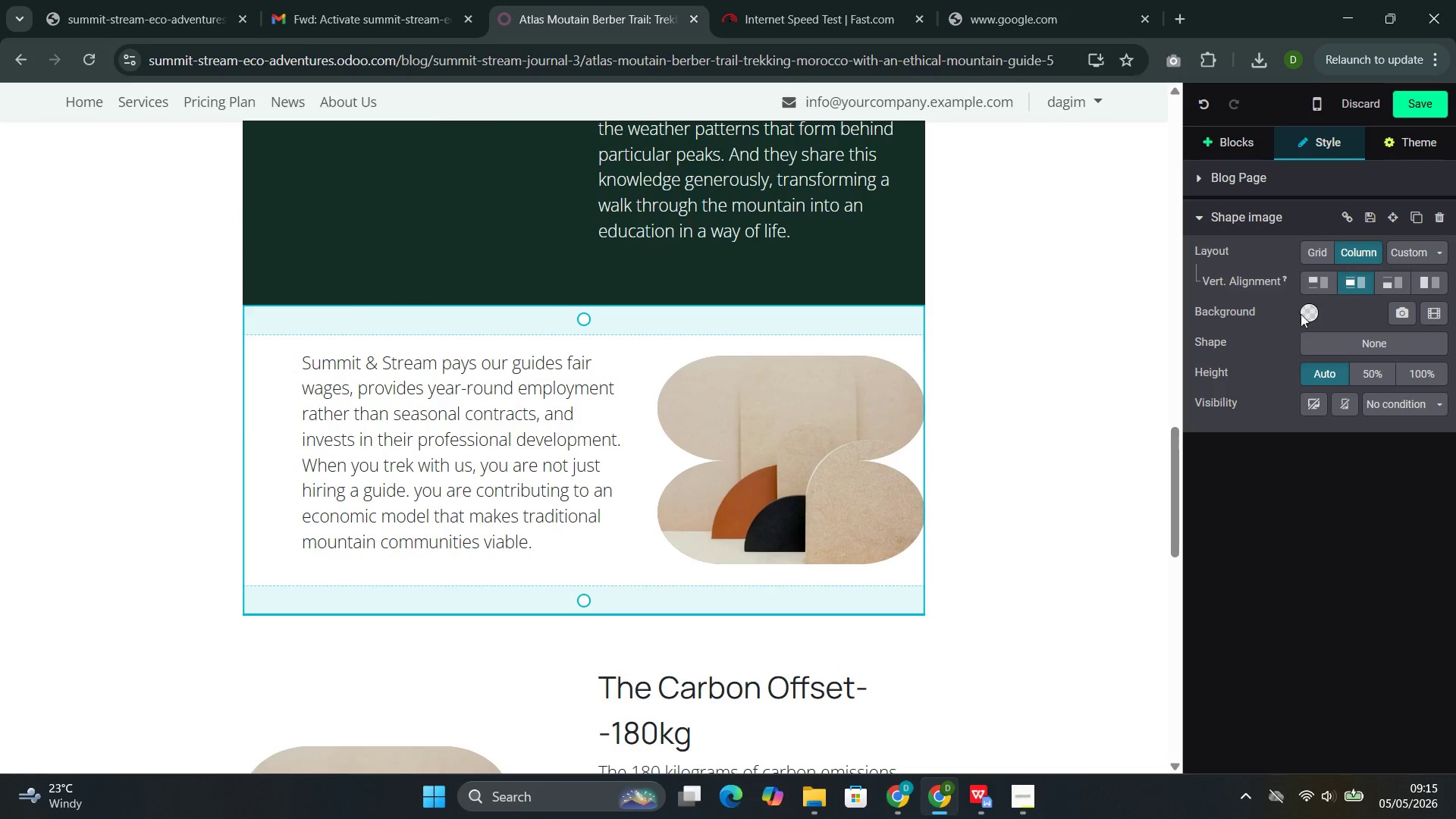 
left_click([1309, 313])
 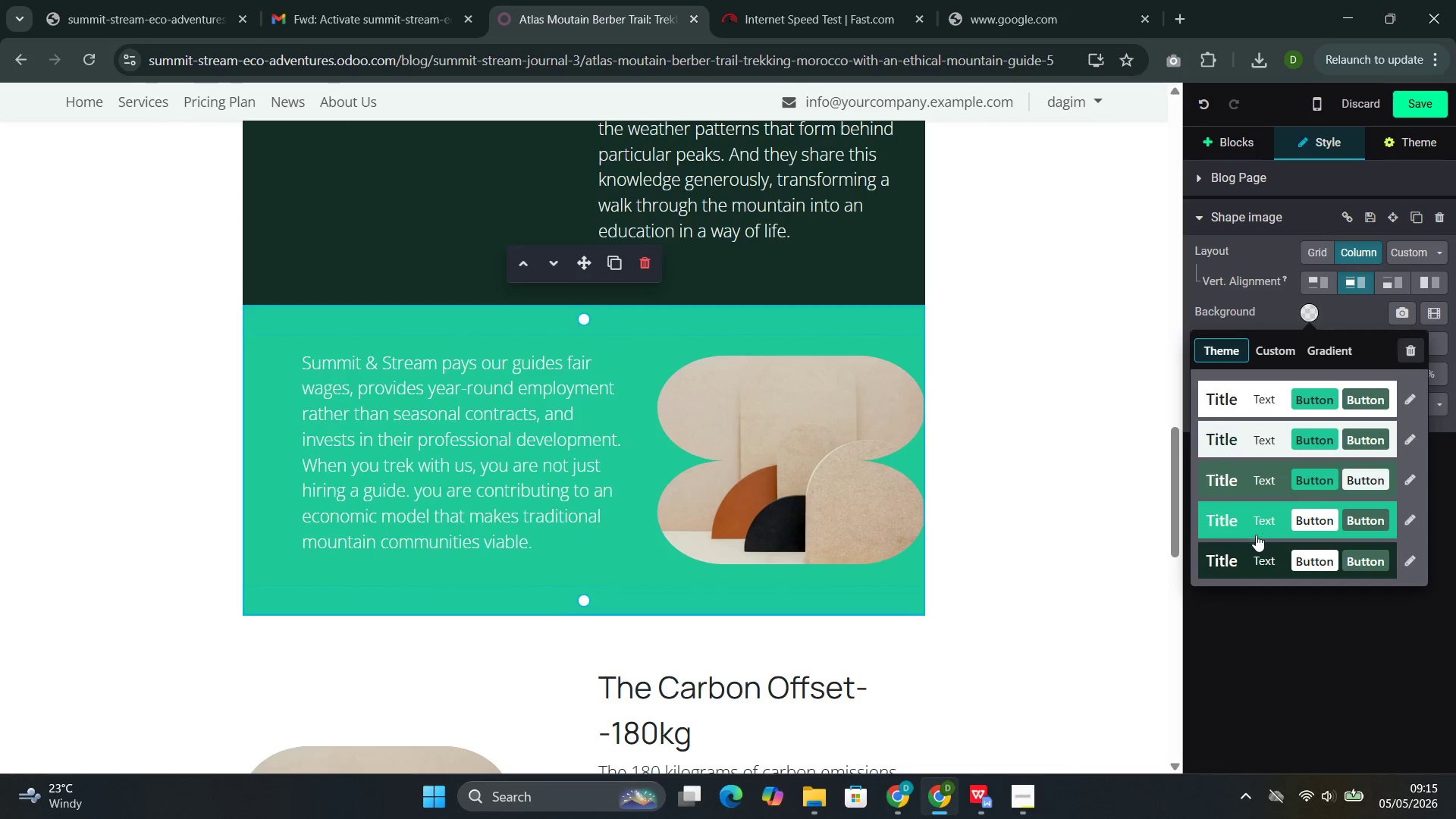 
left_click([1250, 550])
 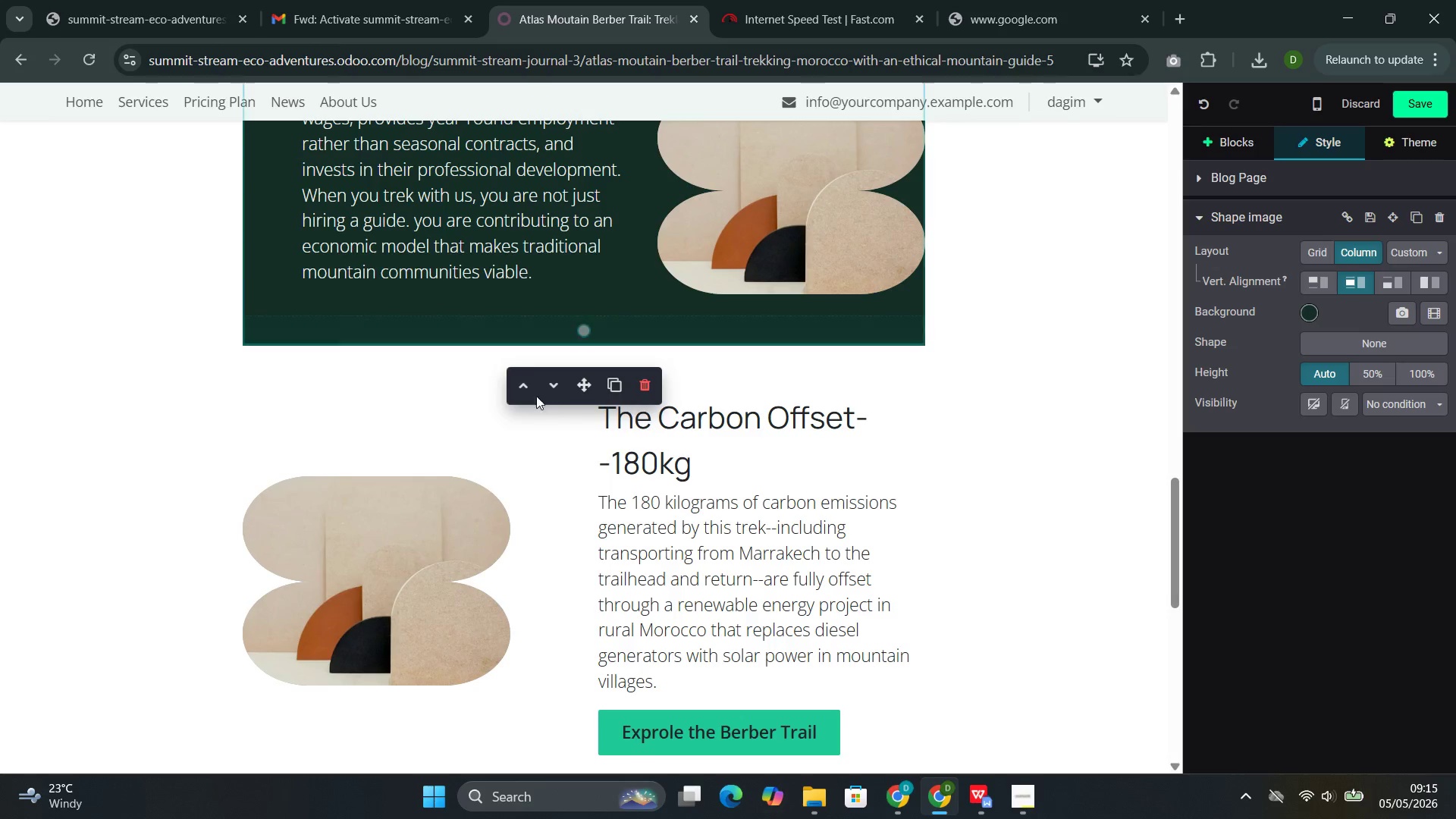 
left_click([459, 415])
 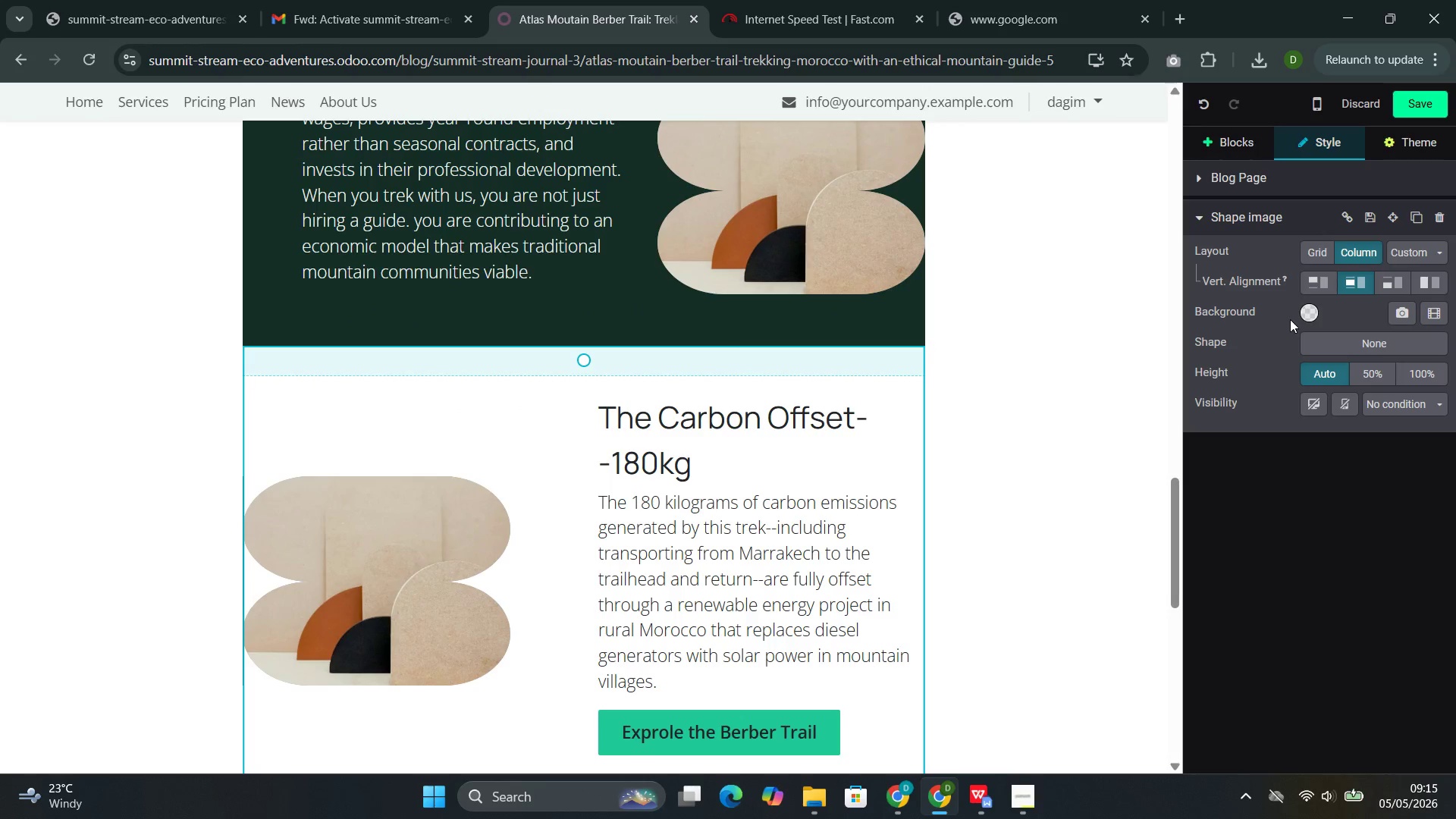 
left_click([1307, 314])
 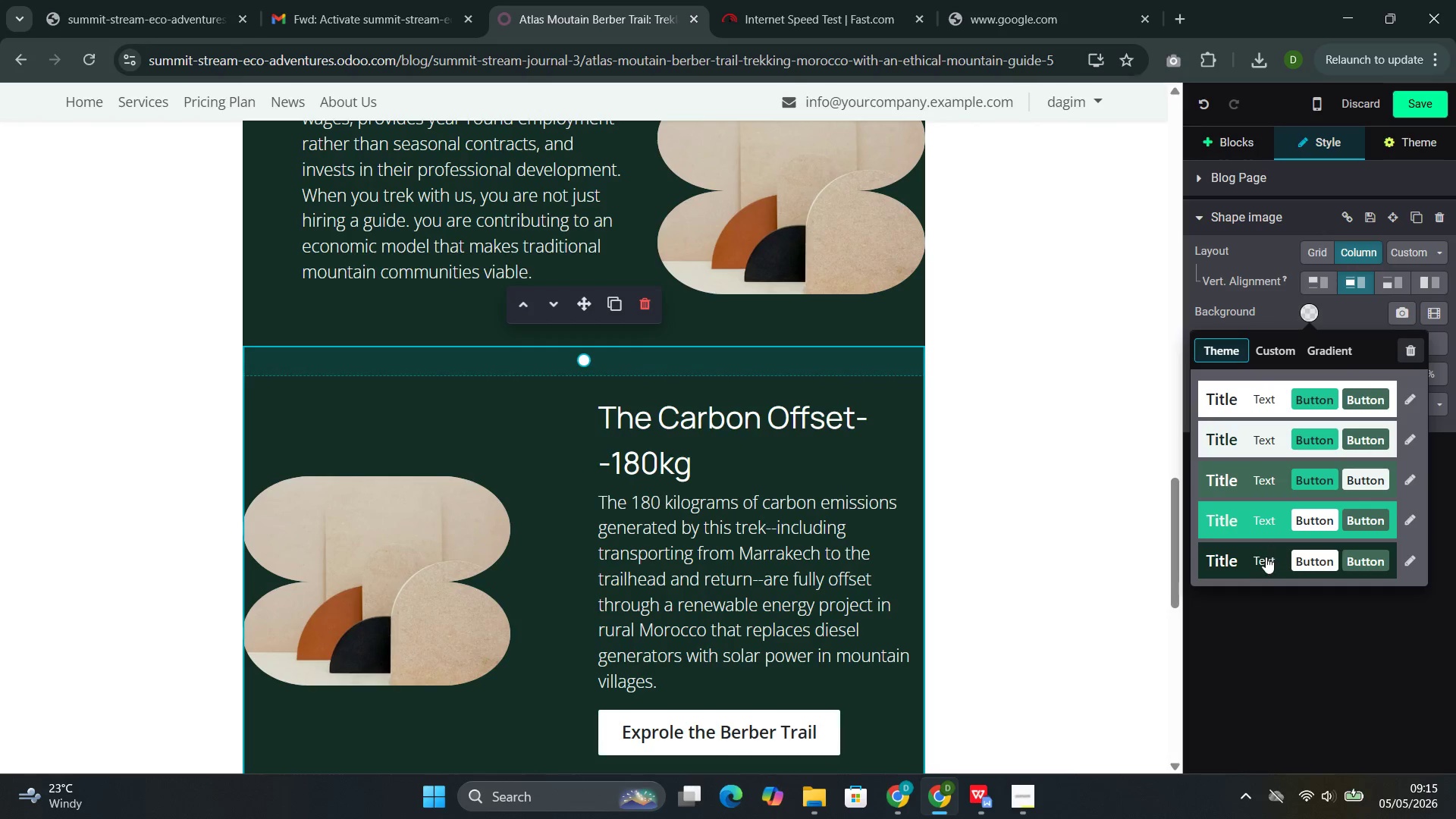 
left_click([1265, 560])
 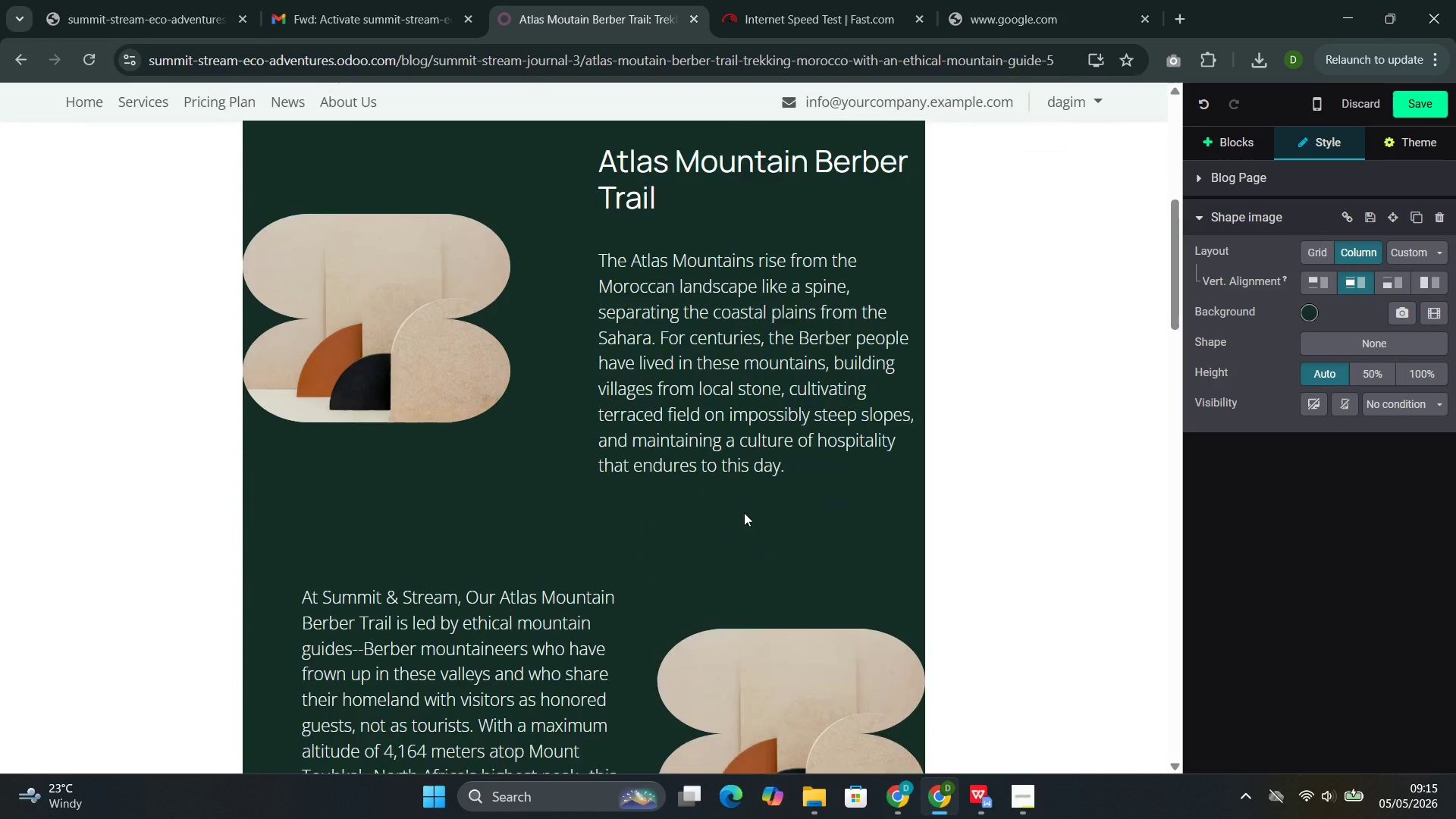 
wait(8.33)
 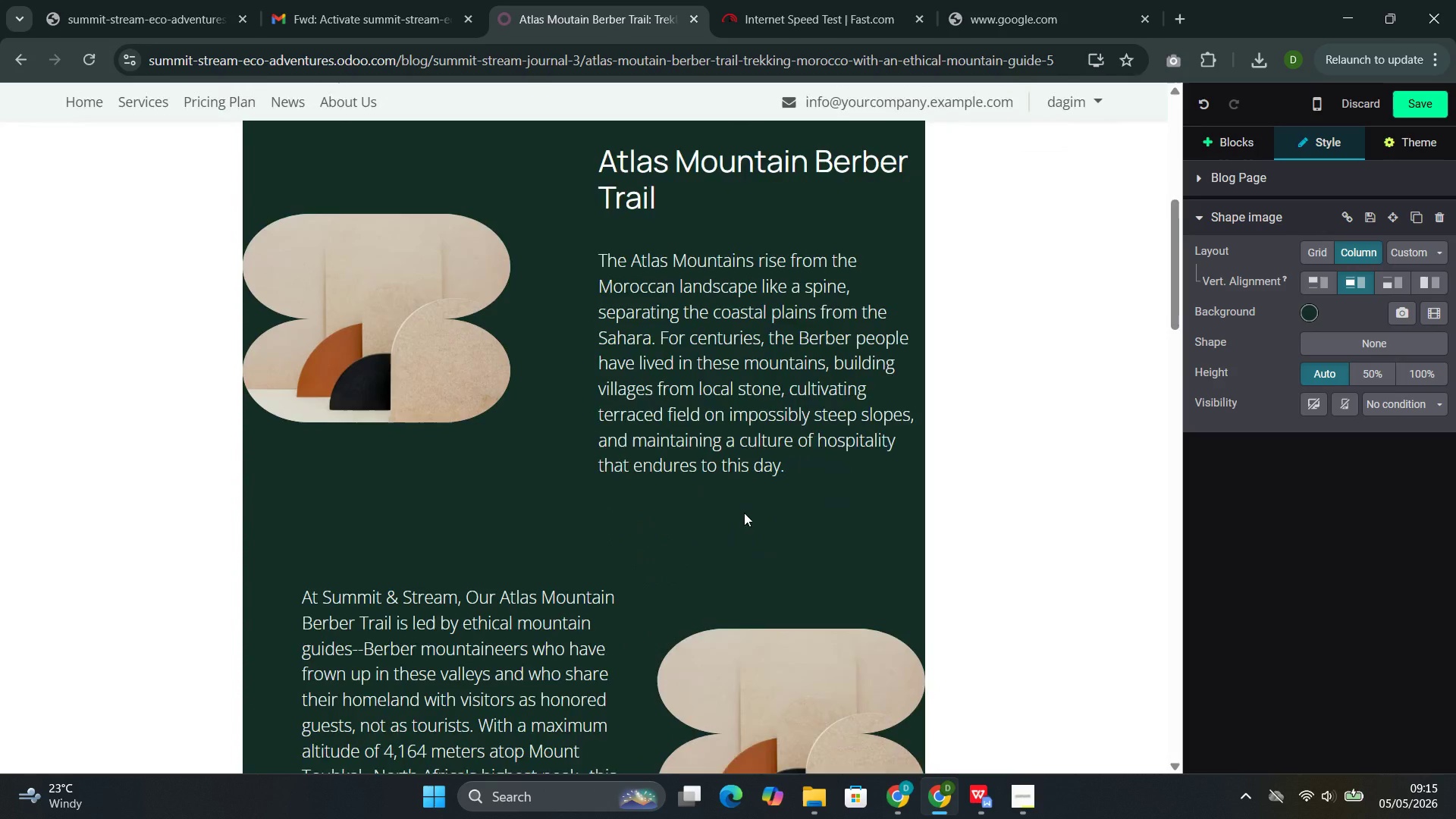 
left_click([551, 294])
 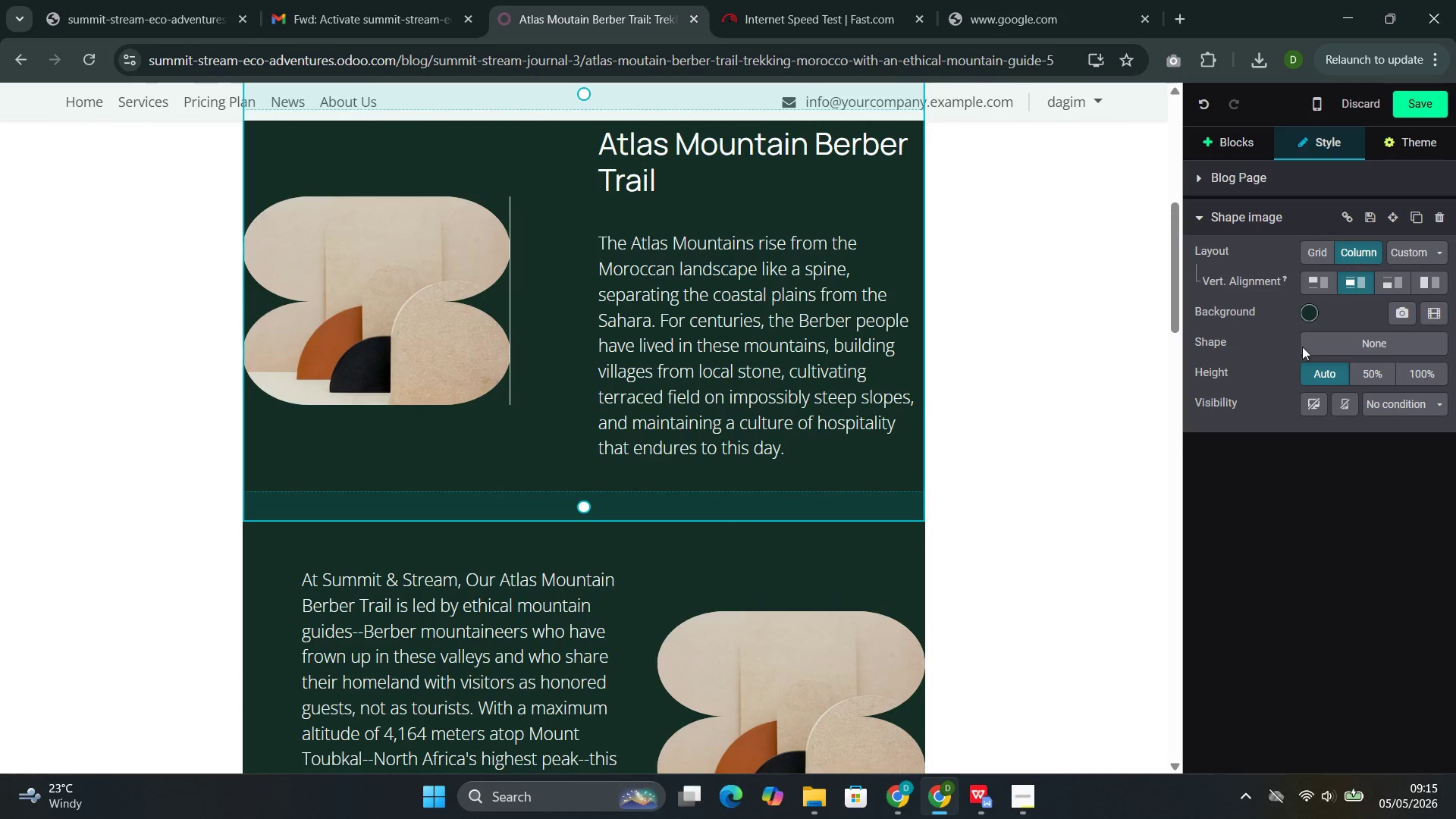 
left_click([1338, 346])
 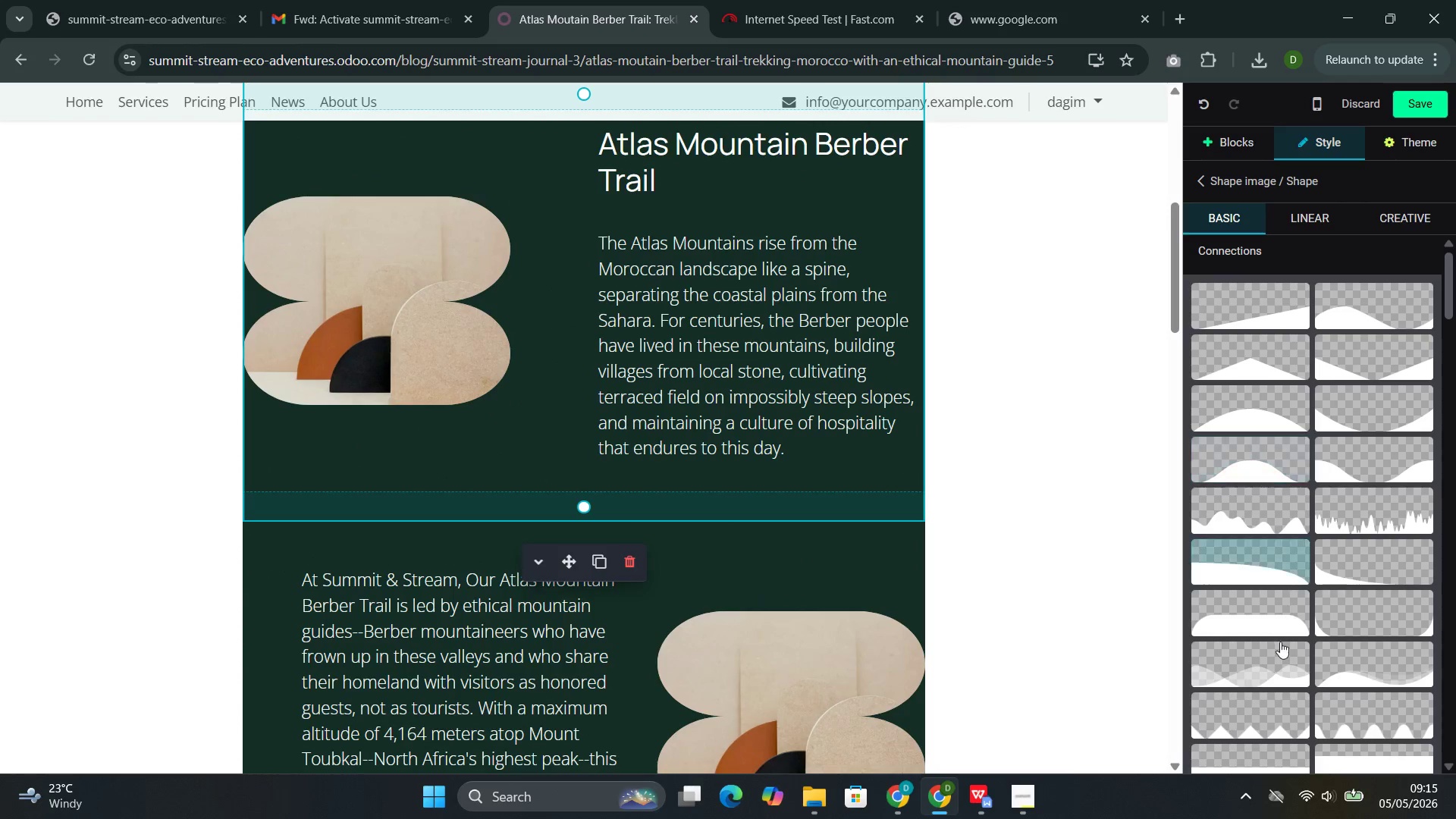 
mouse_move([1280, 657])
 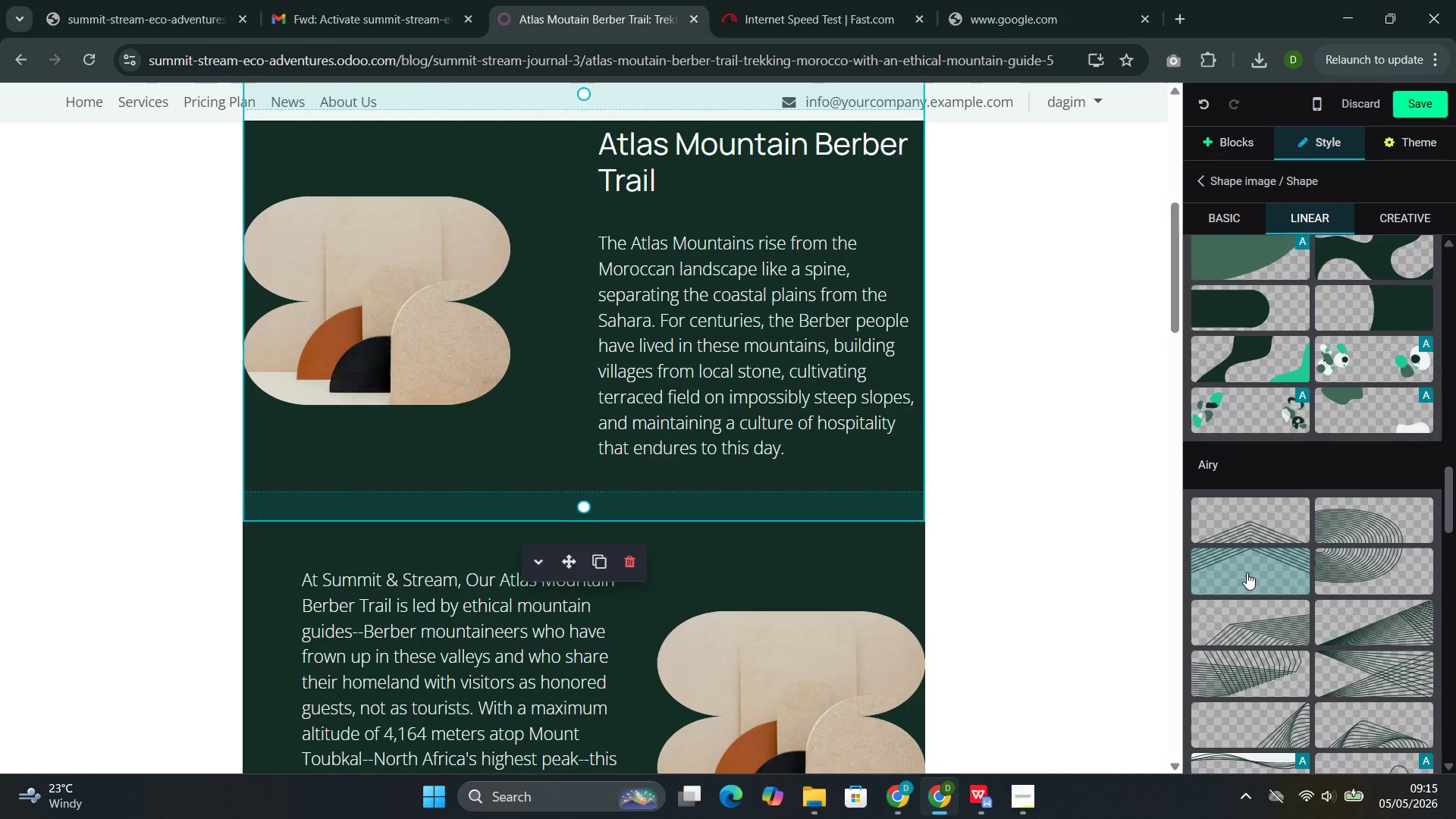 
wait(7.94)
 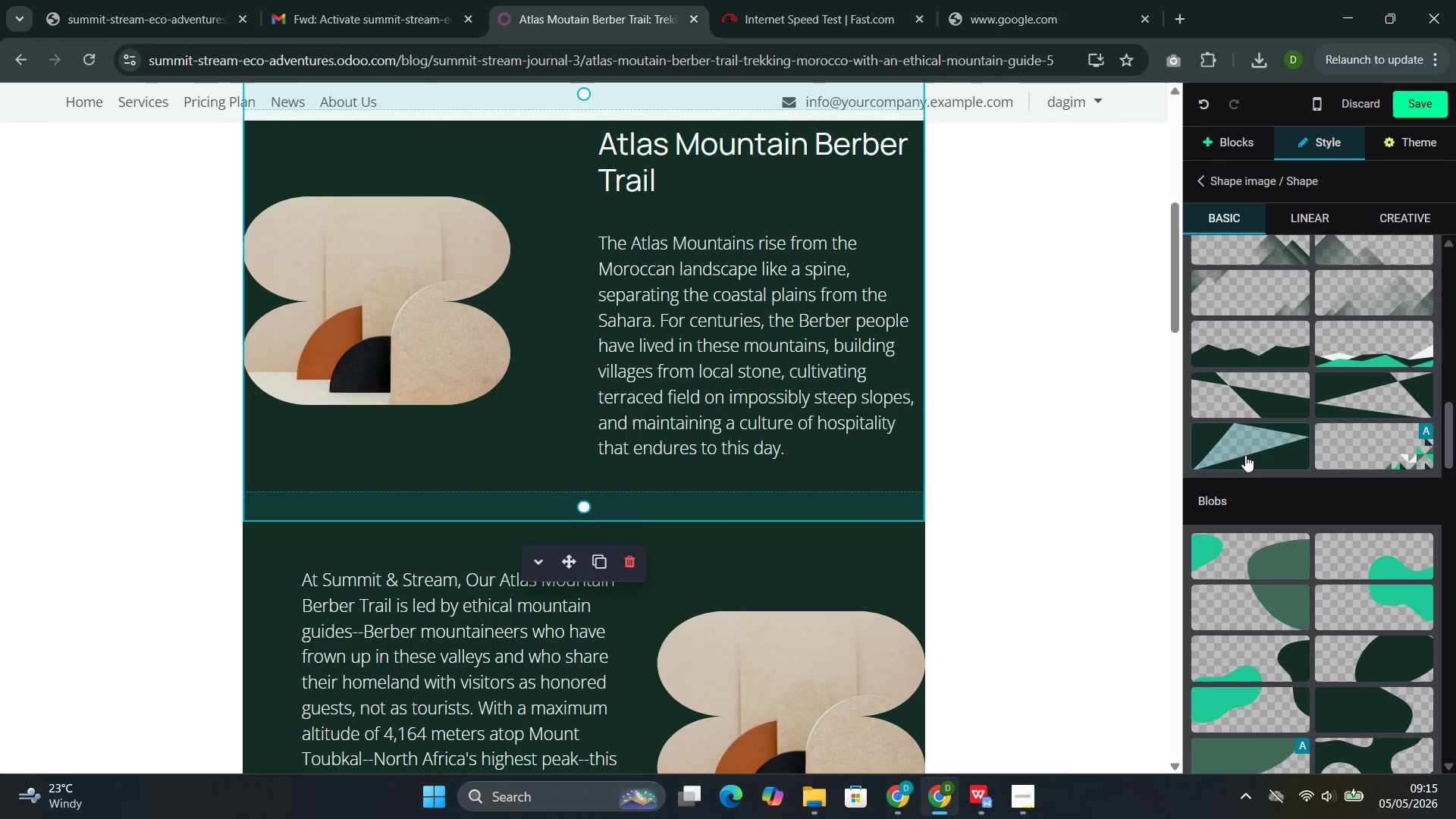 
mouse_move([1244, 685])
 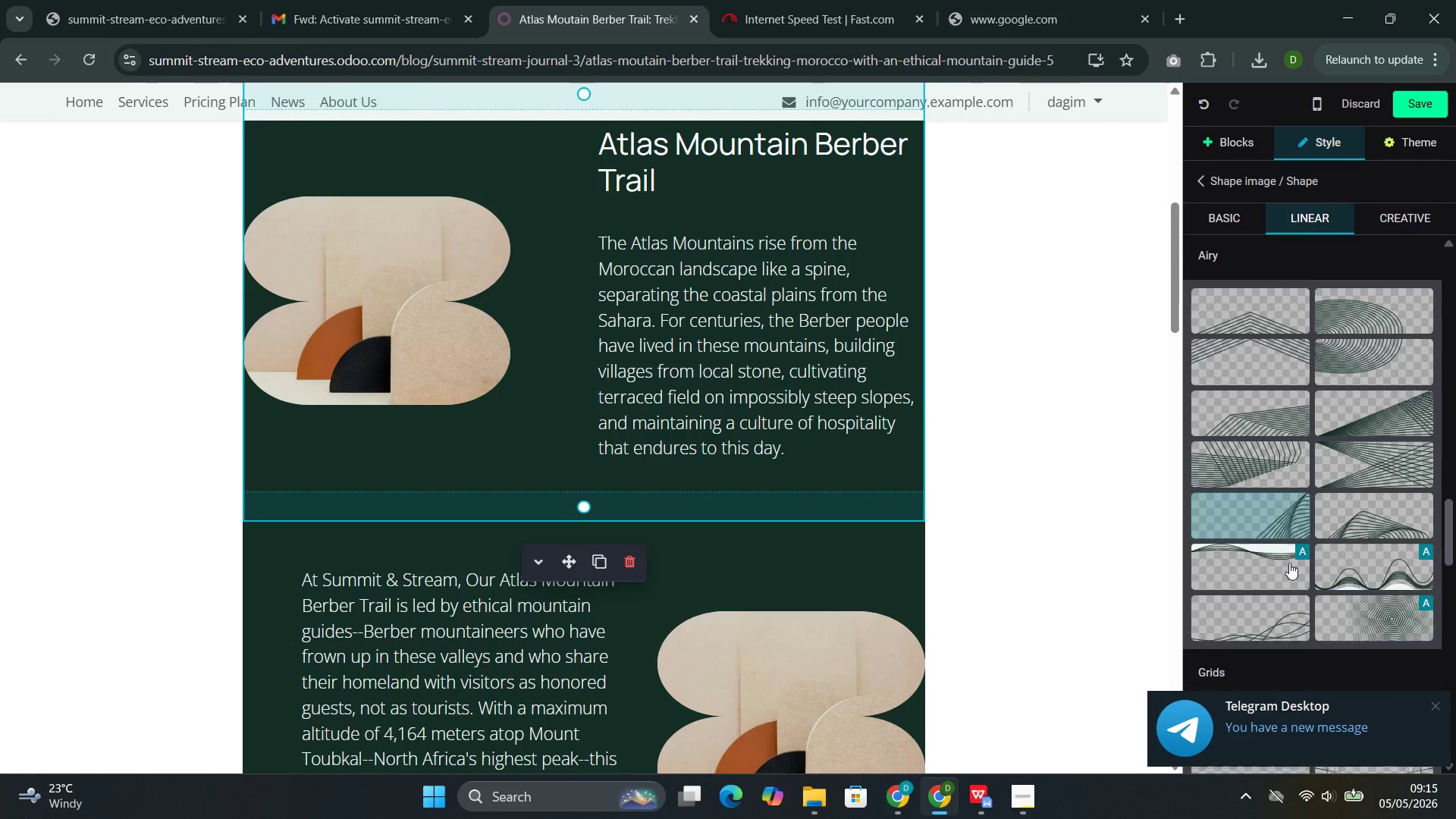 
mouse_move([1379, 363])
 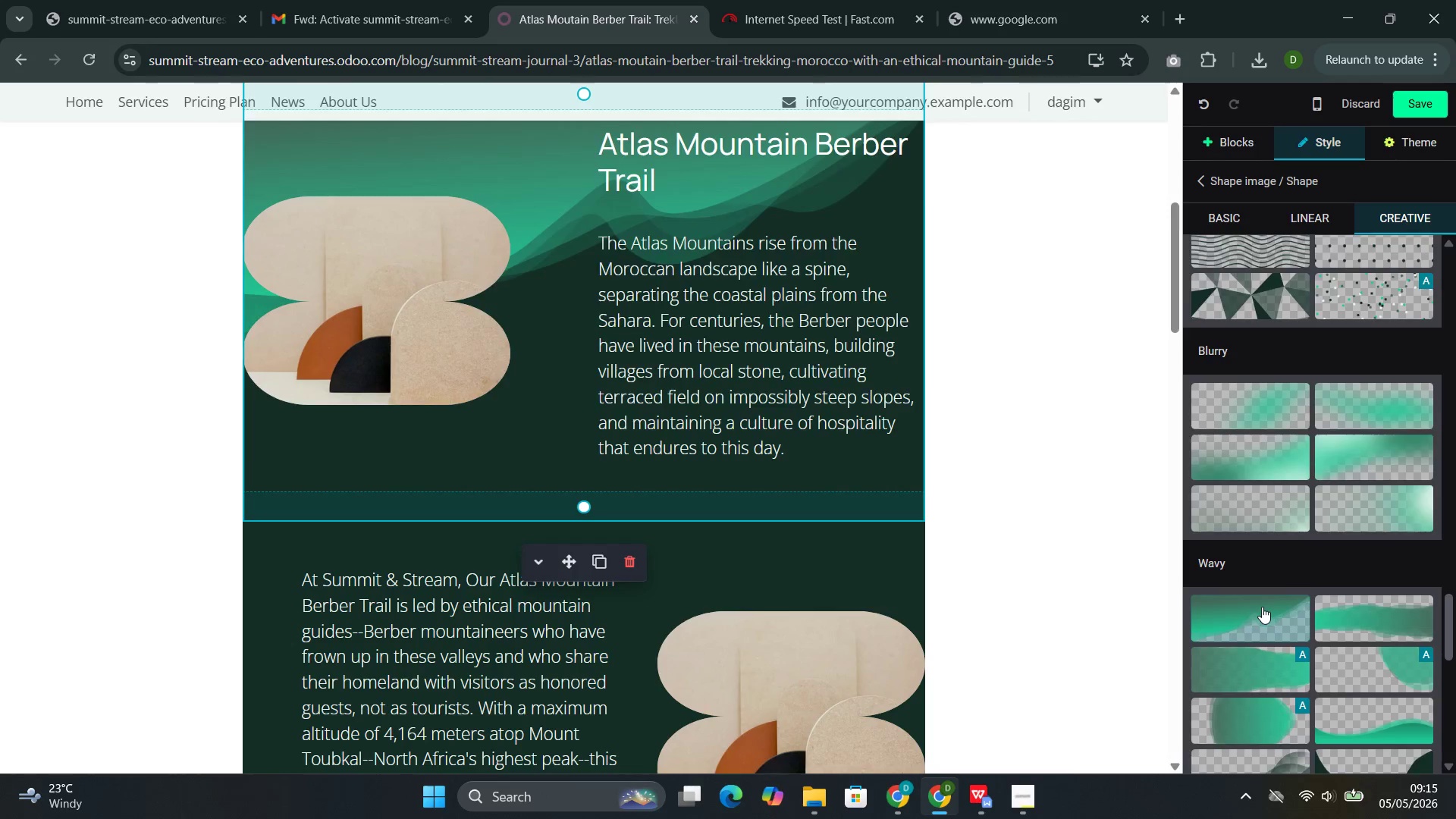 
left_click([1268, 607])
 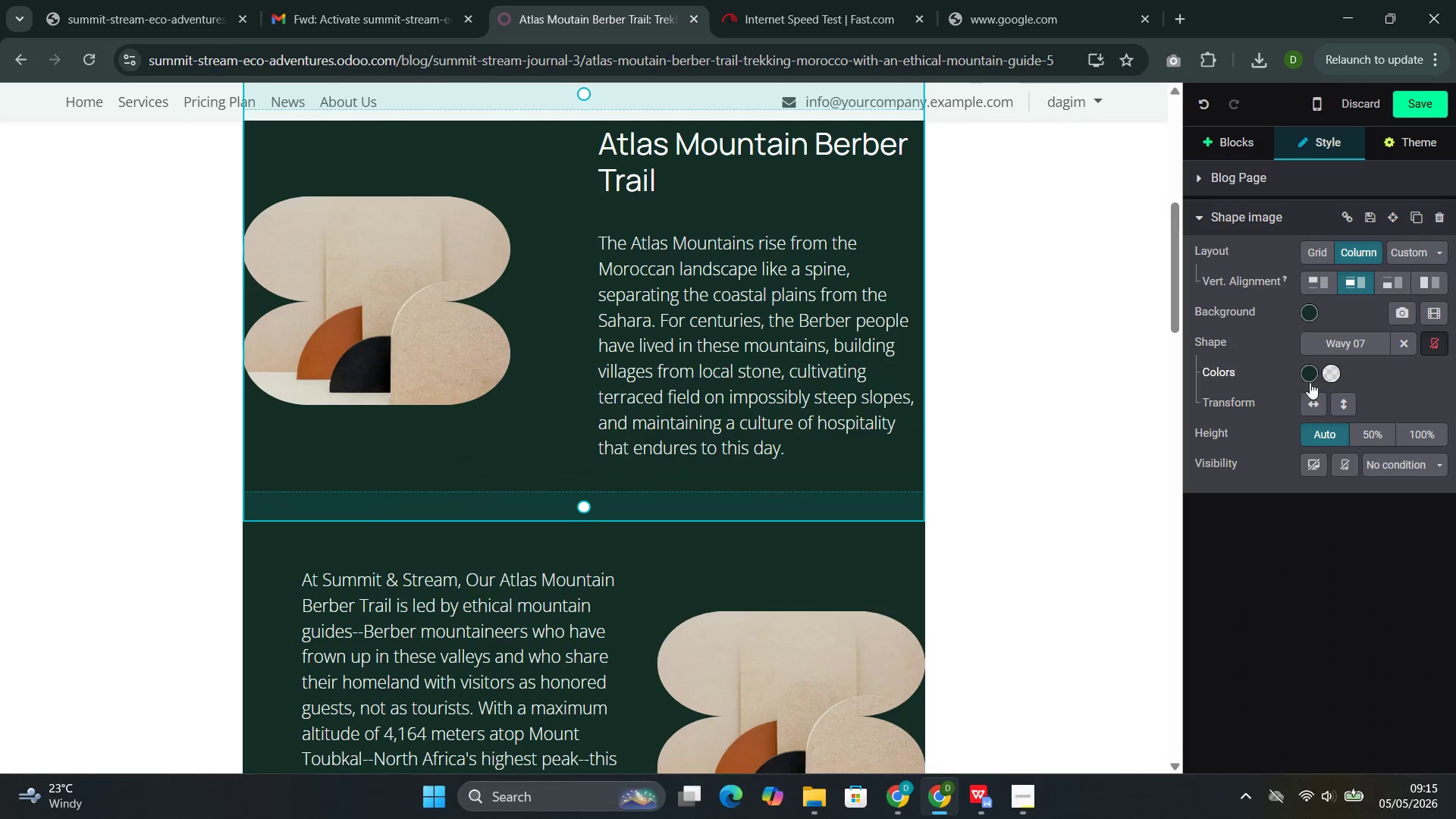 
left_click([1310, 377])
 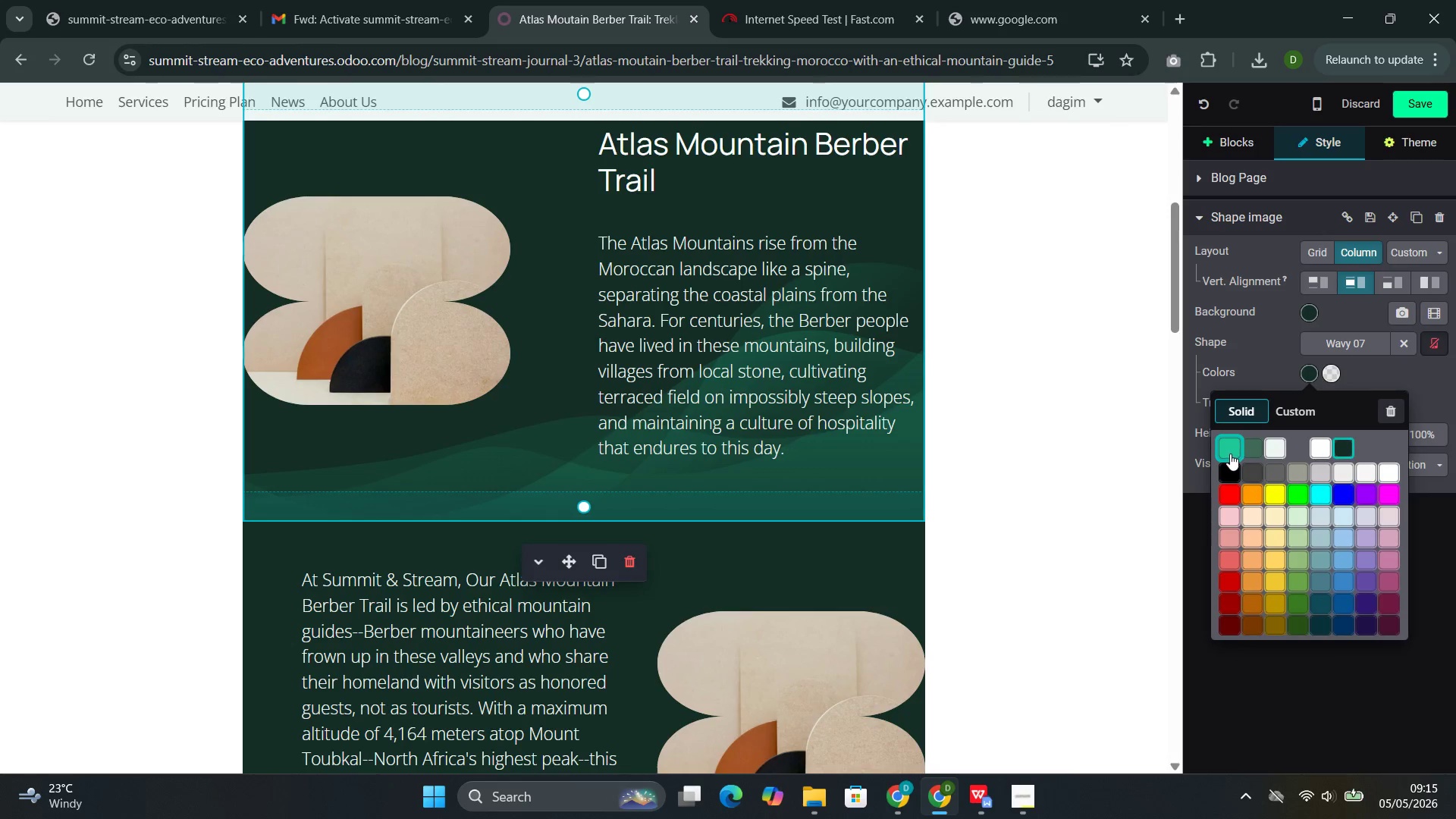 
left_click([1230, 453])
 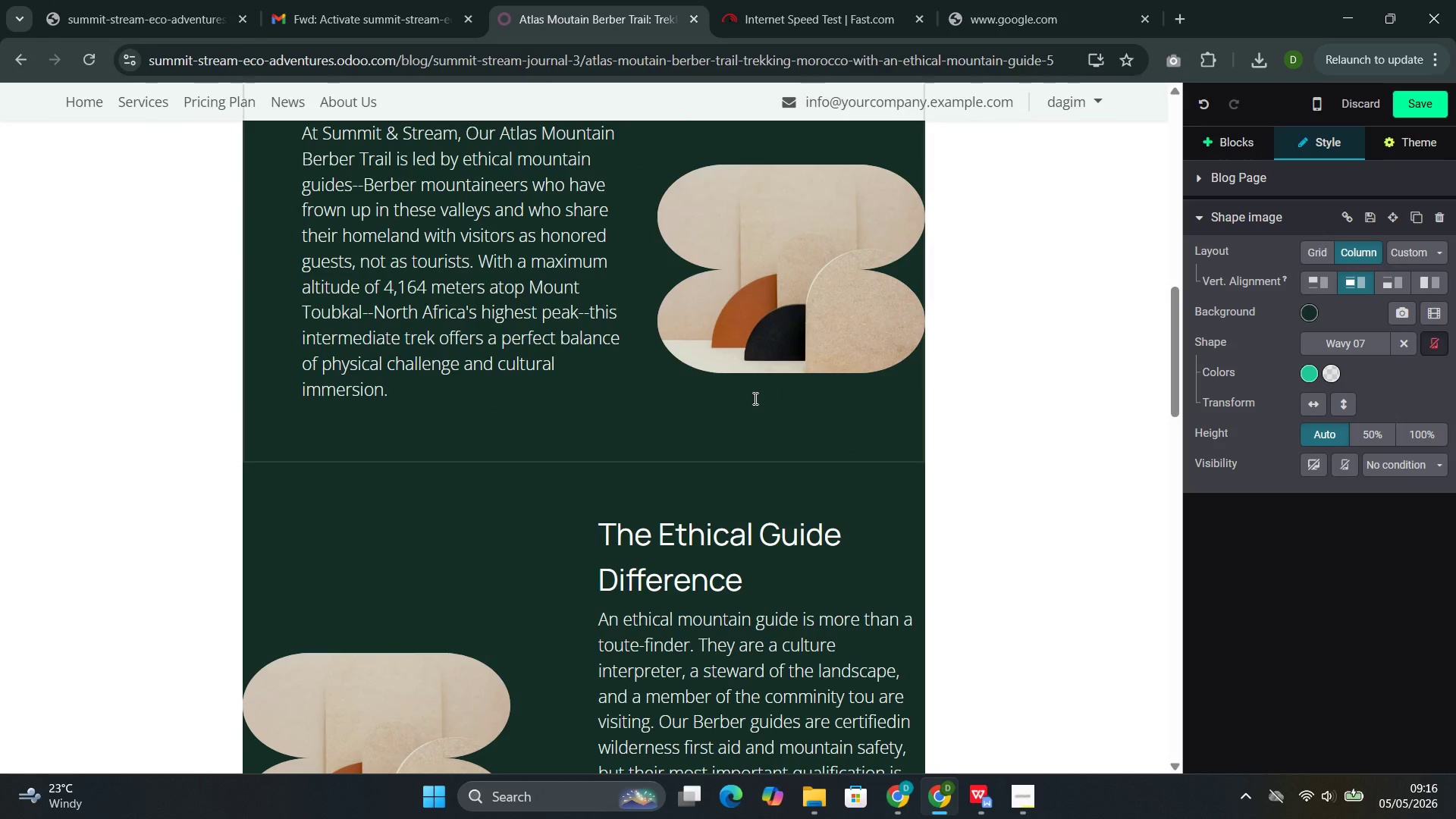 
left_click([734, 411])
 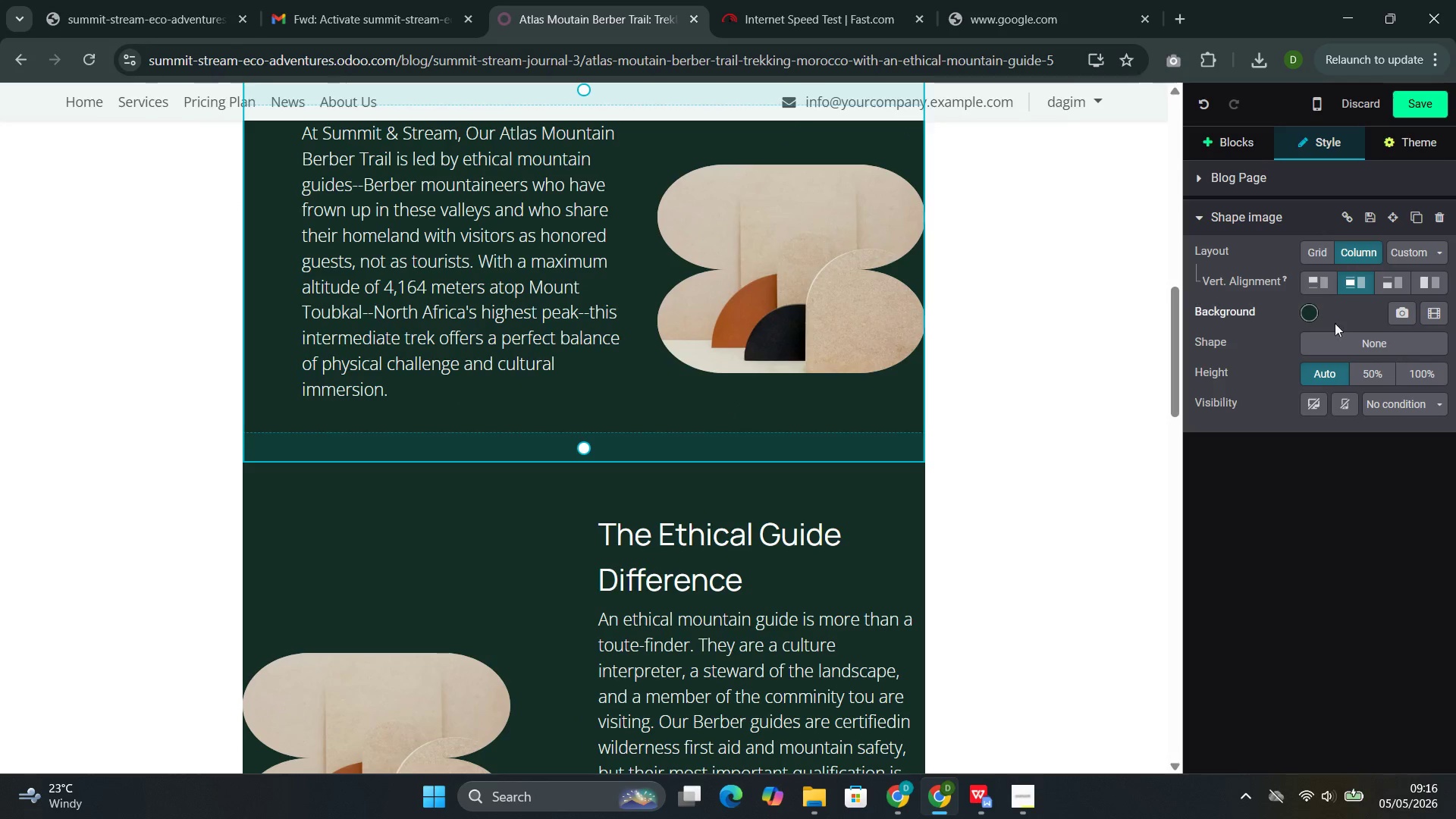 
left_click([1333, 336])
 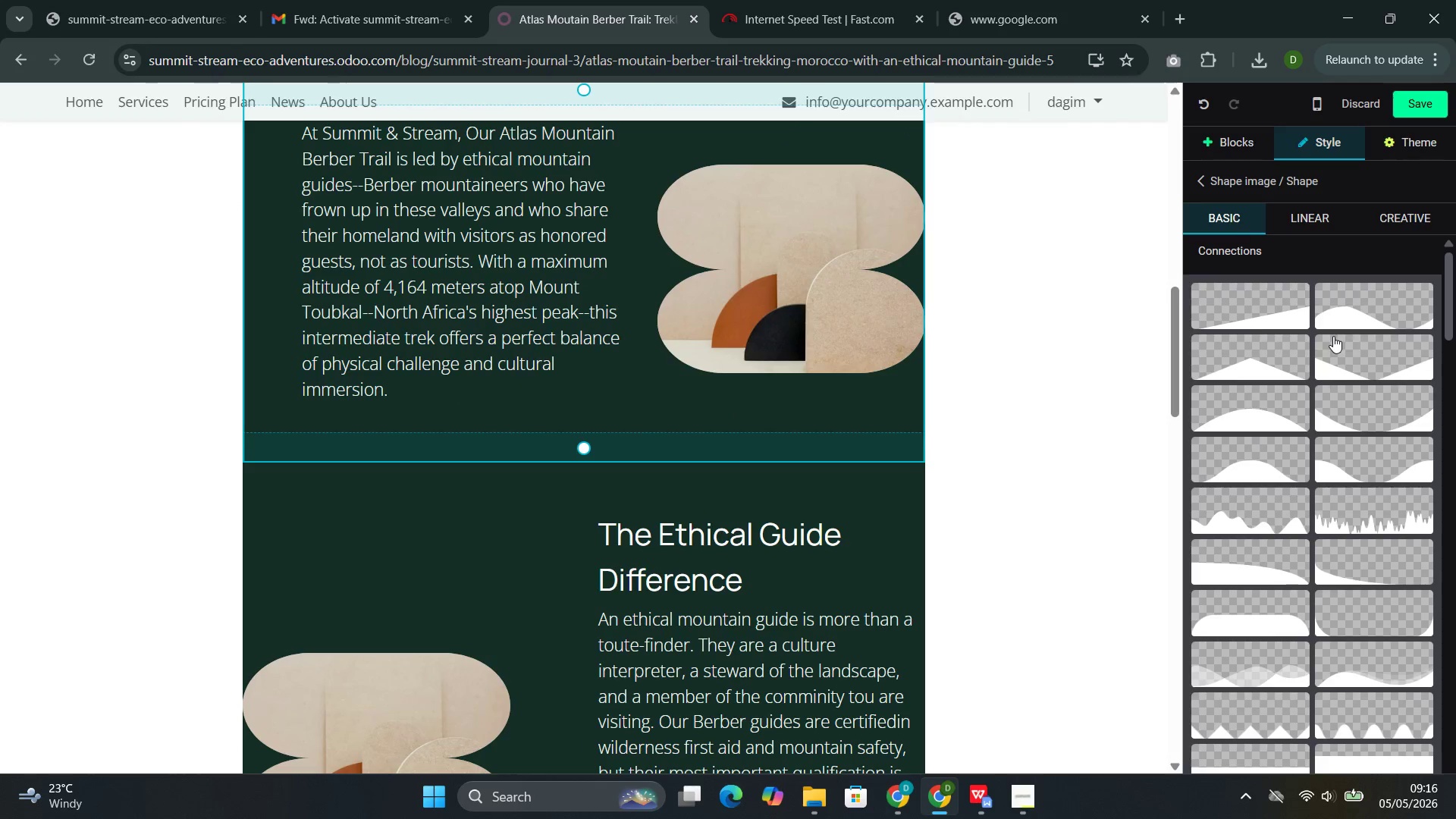 
mouse_move([1323, 406])
 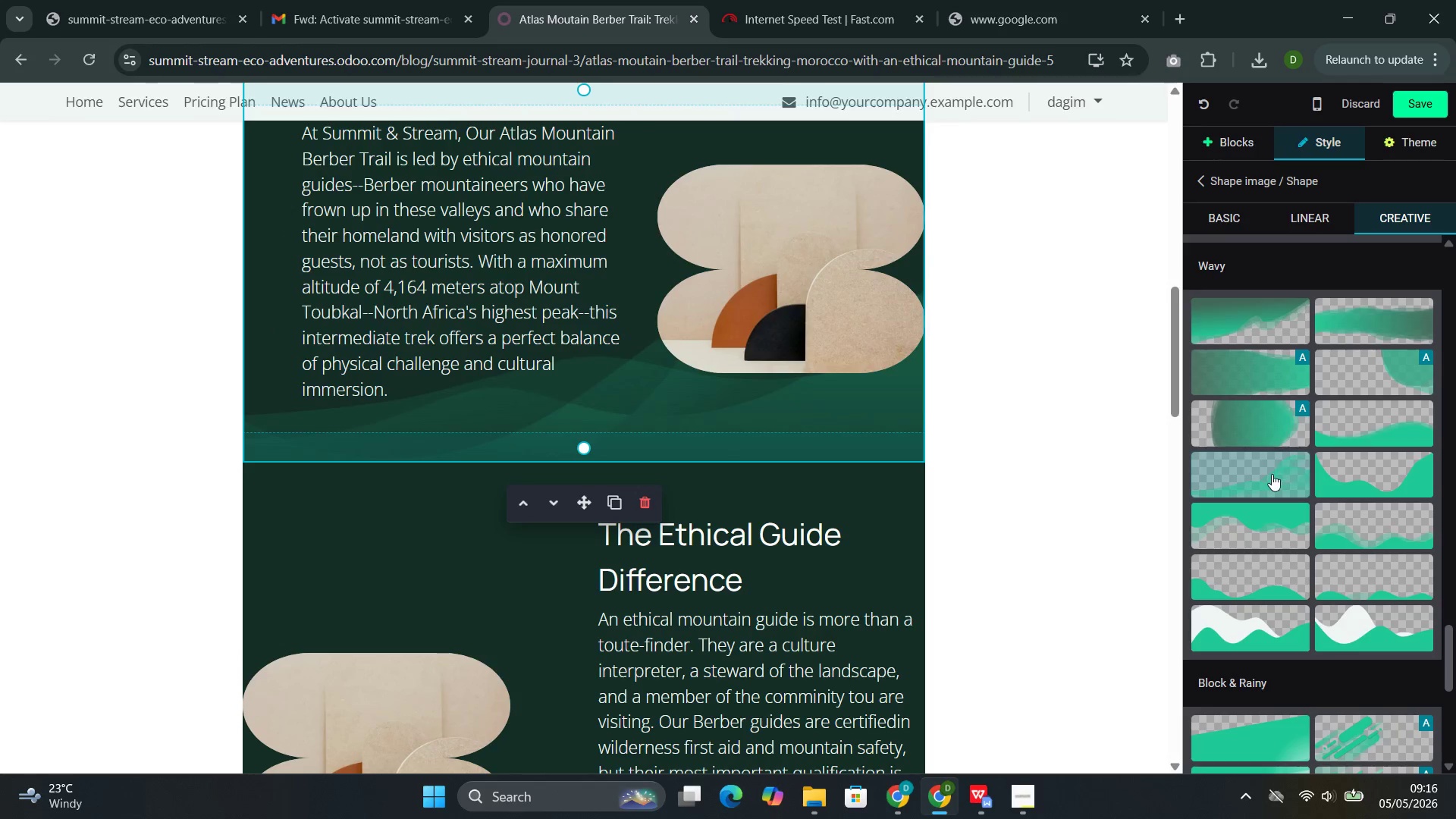 
left_click([1272, 474])
 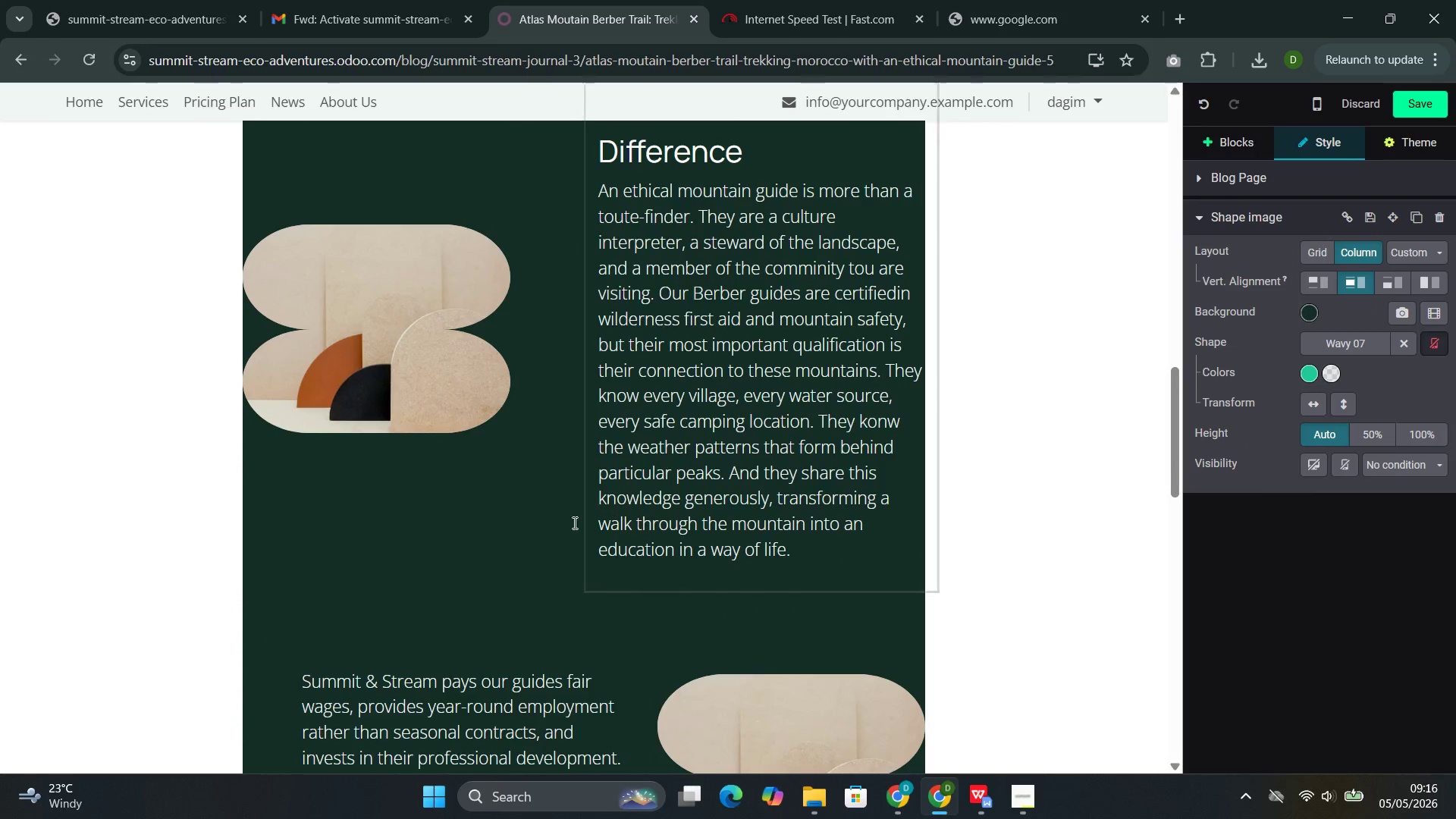 
left_click([526, 523])
 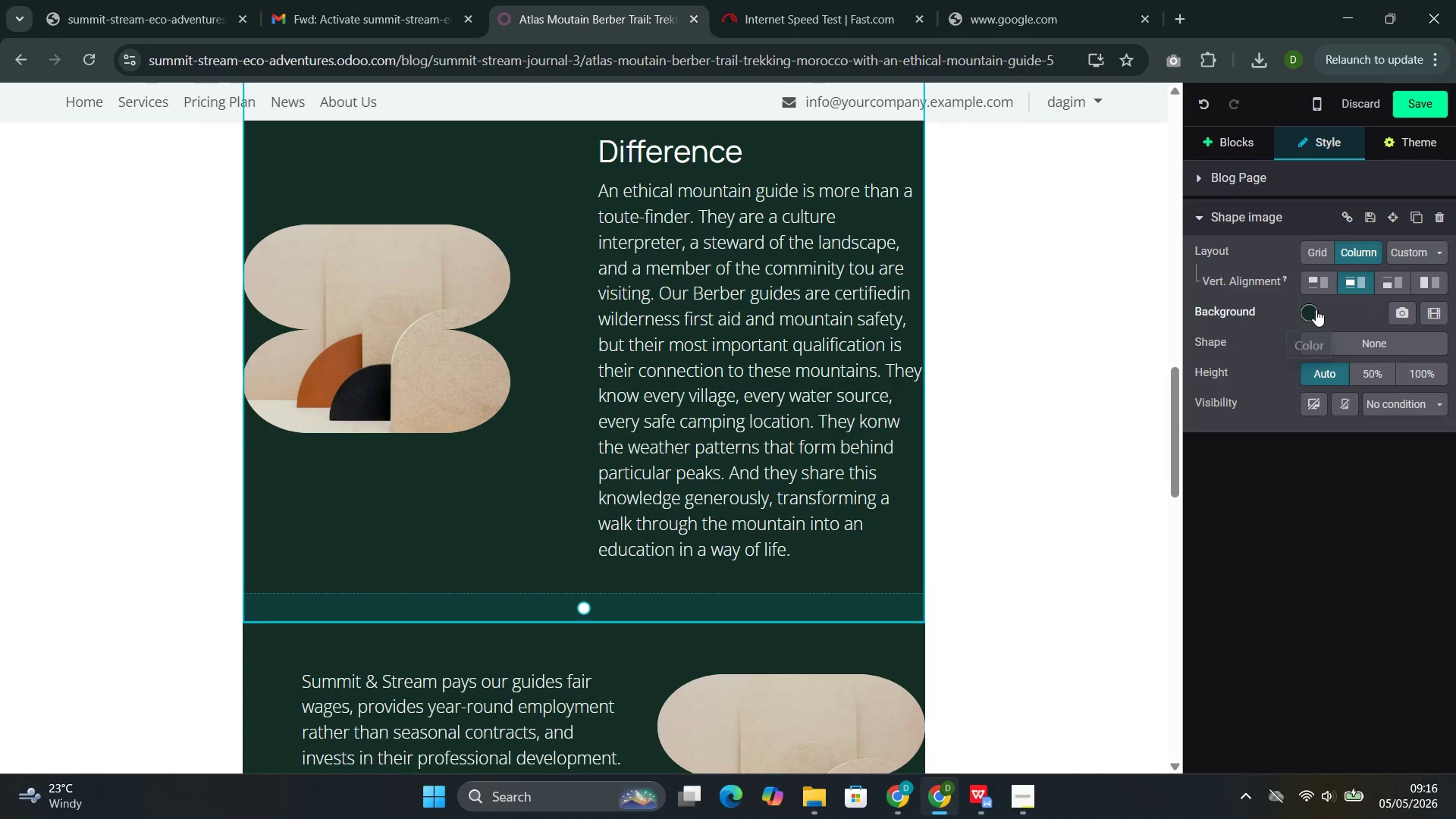 
left_click([1324, 340])
 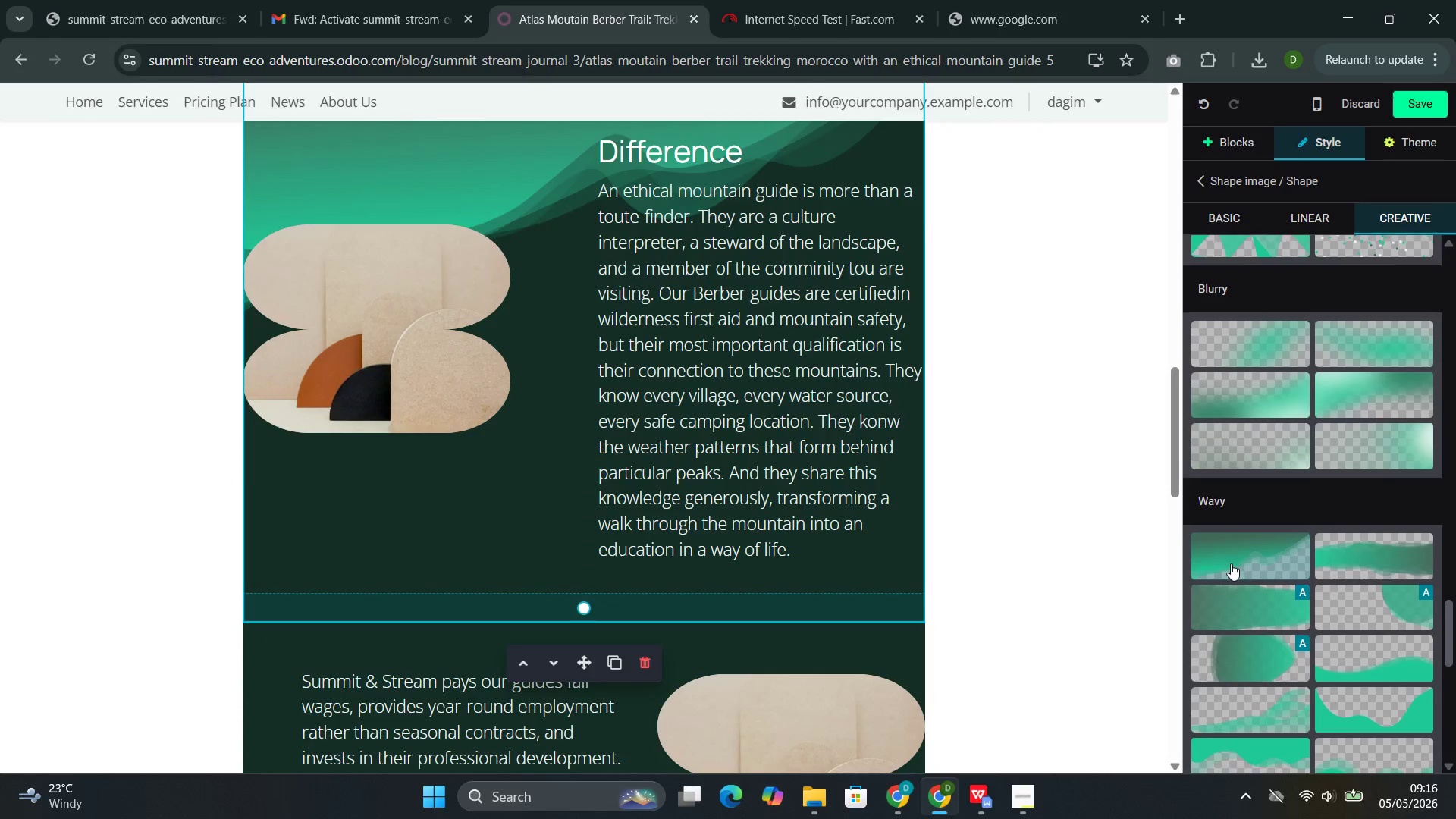 
wait(5.05)
 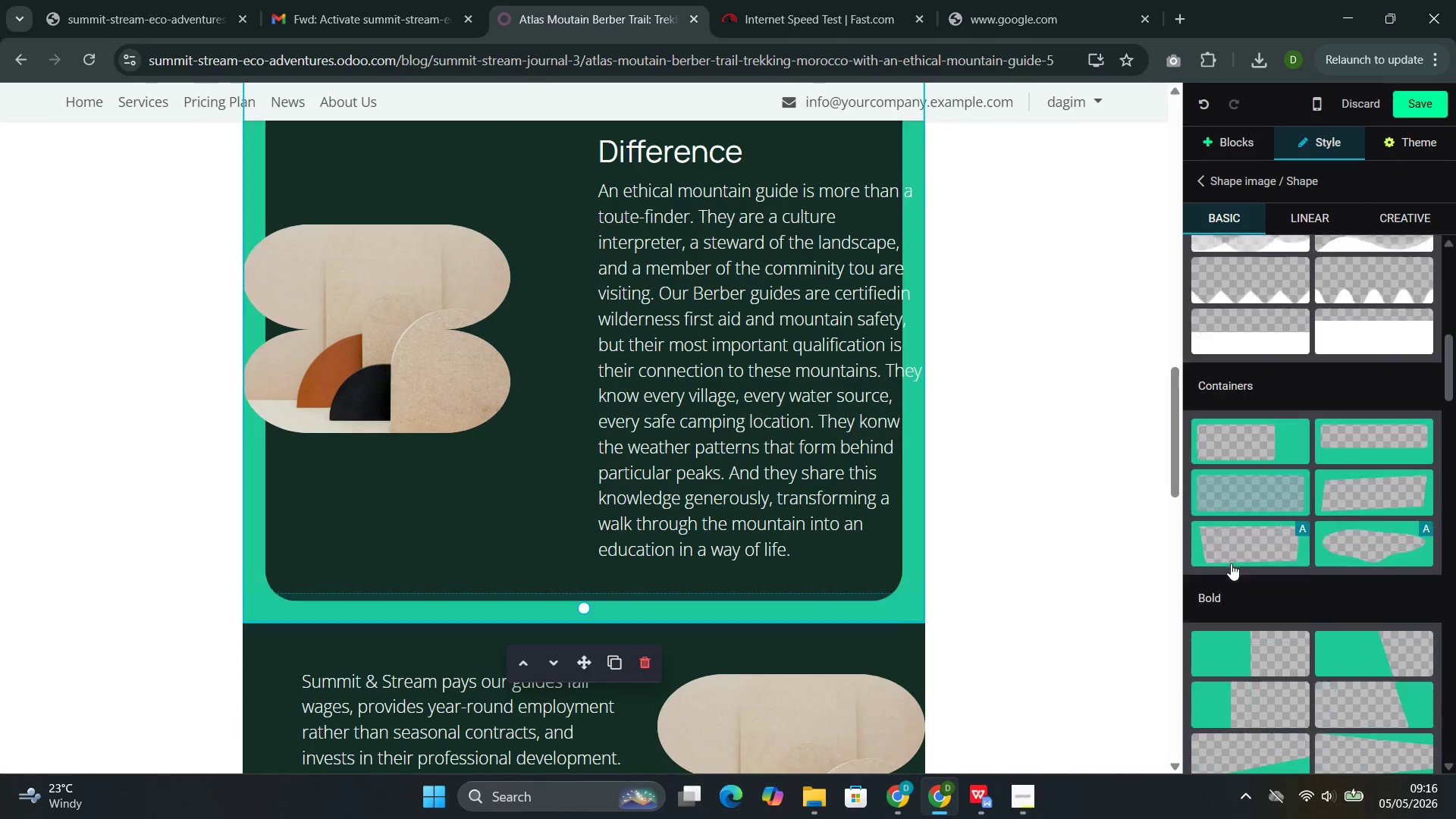 
left_click([1244, 555])
 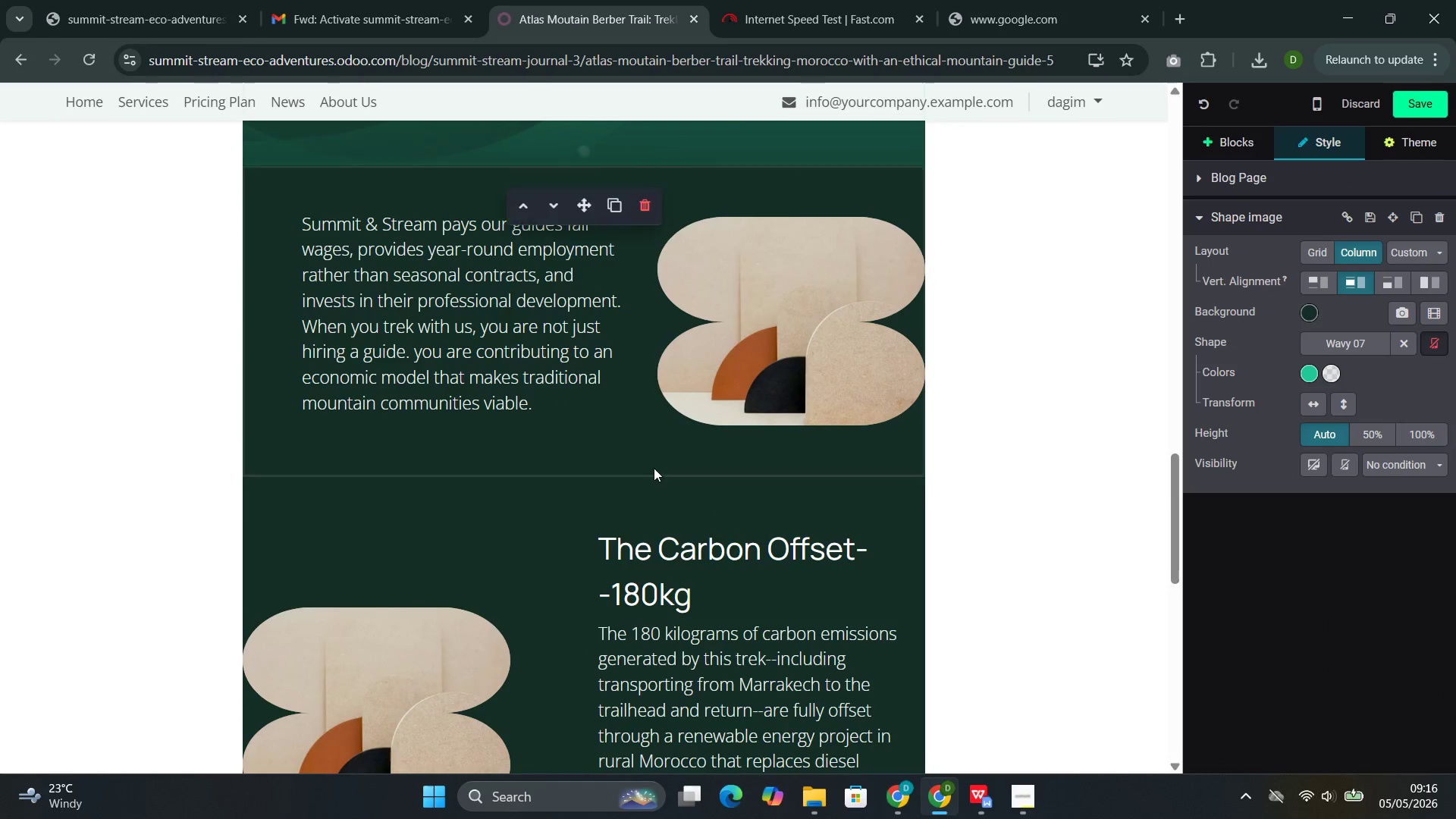 
left_click([637, 453])
 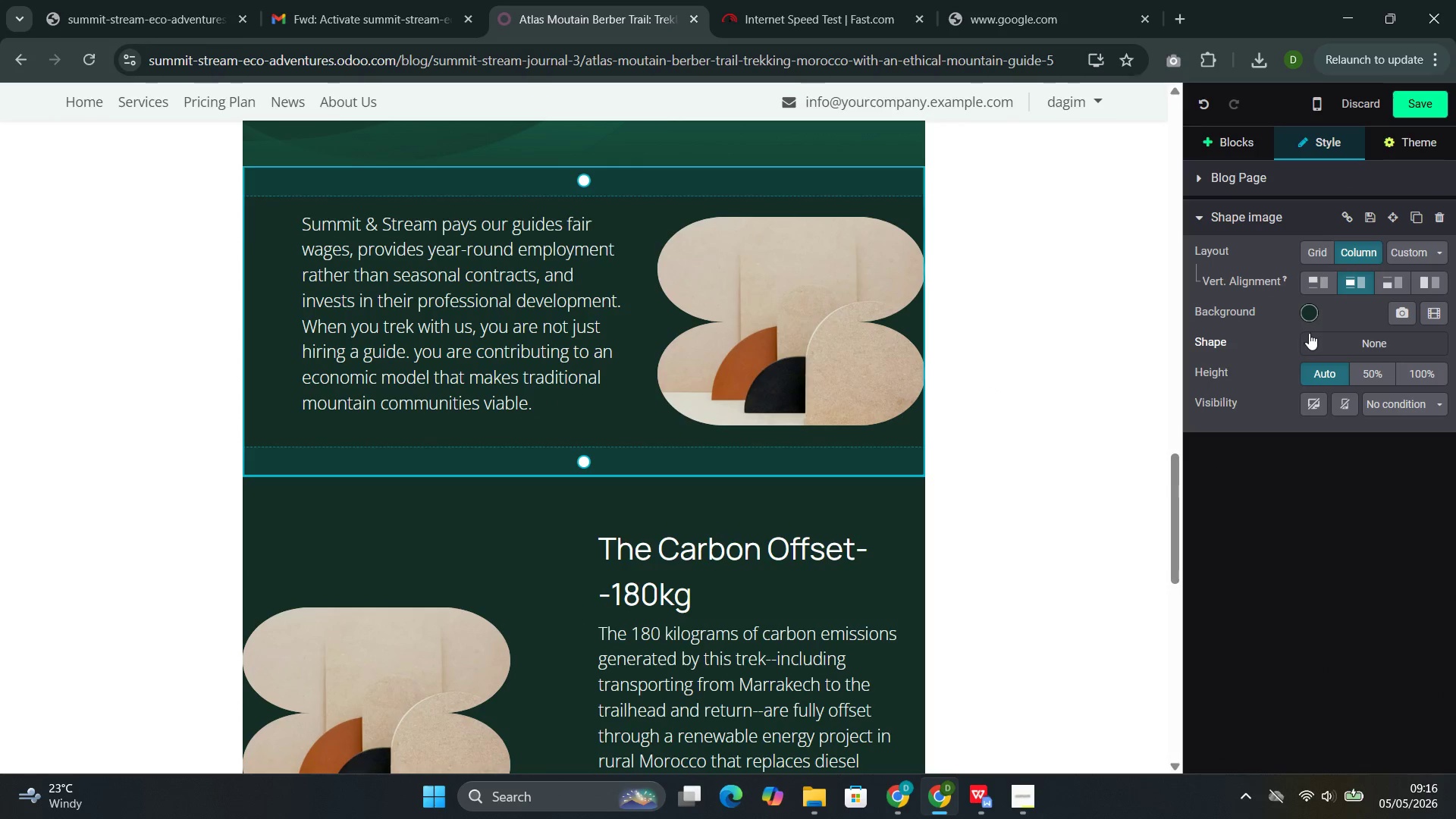 
left_click([1315, 342])
 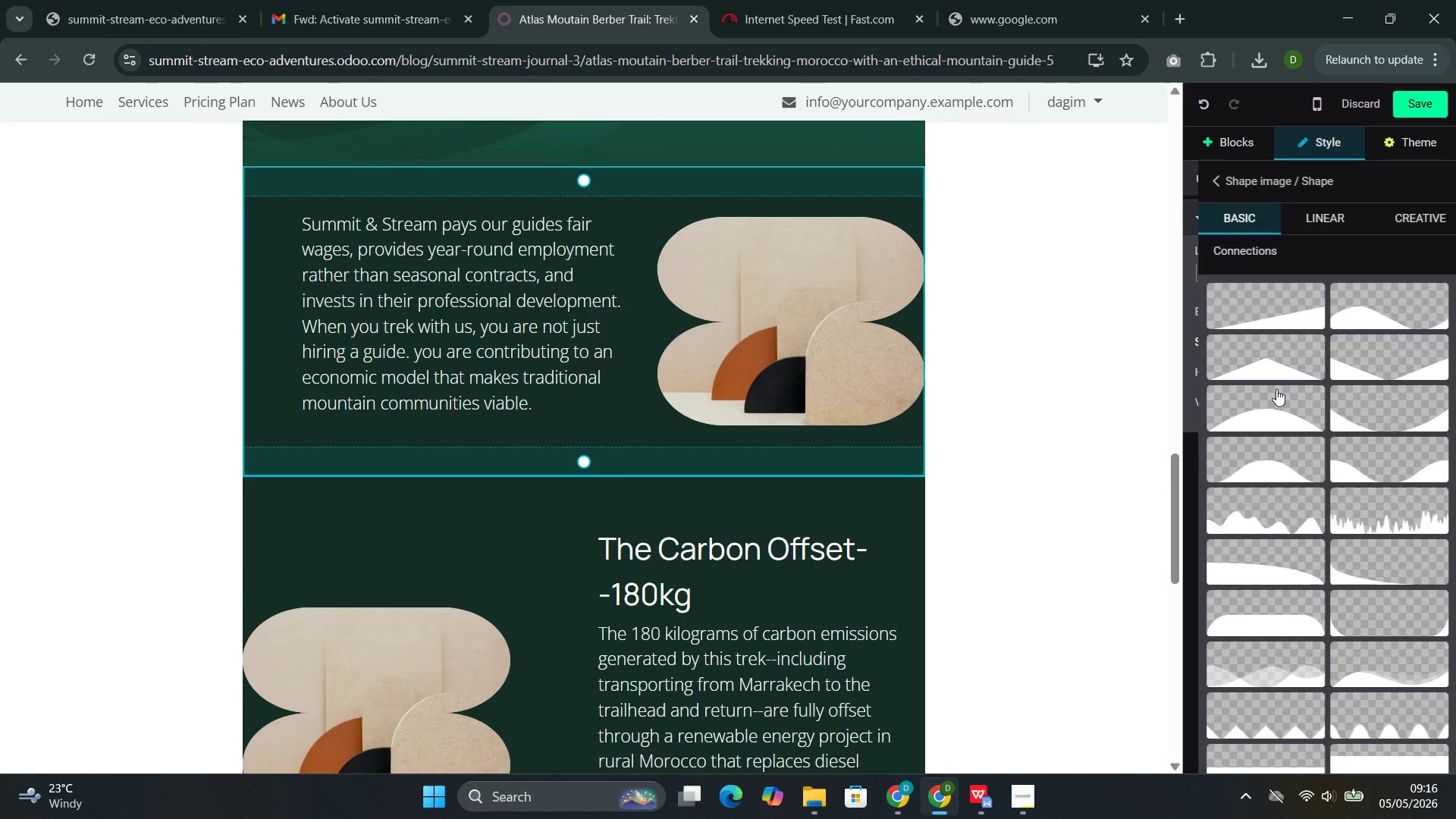 
mouse_move([1234, 497])
 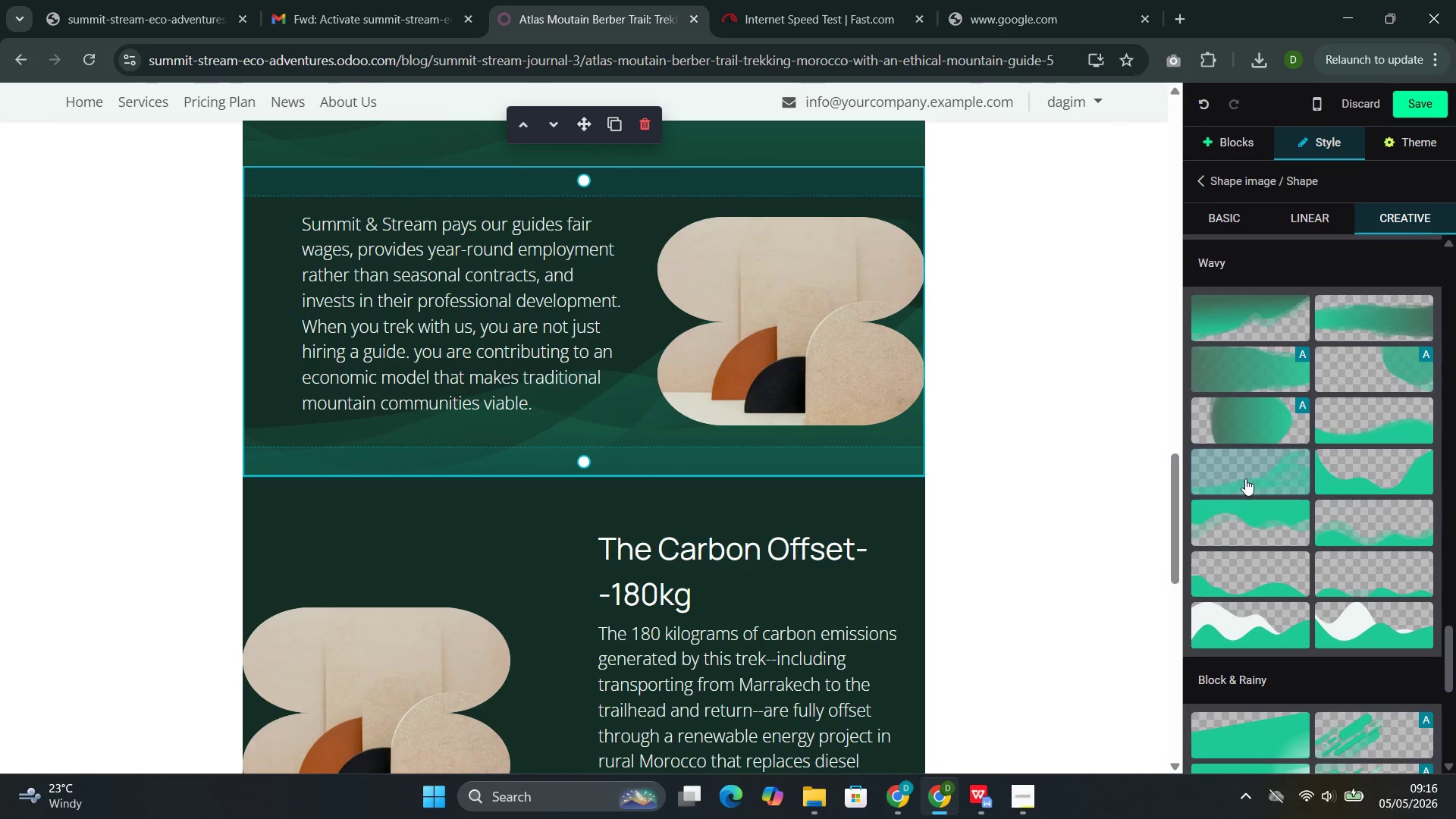 
left_click([1245, 479])
 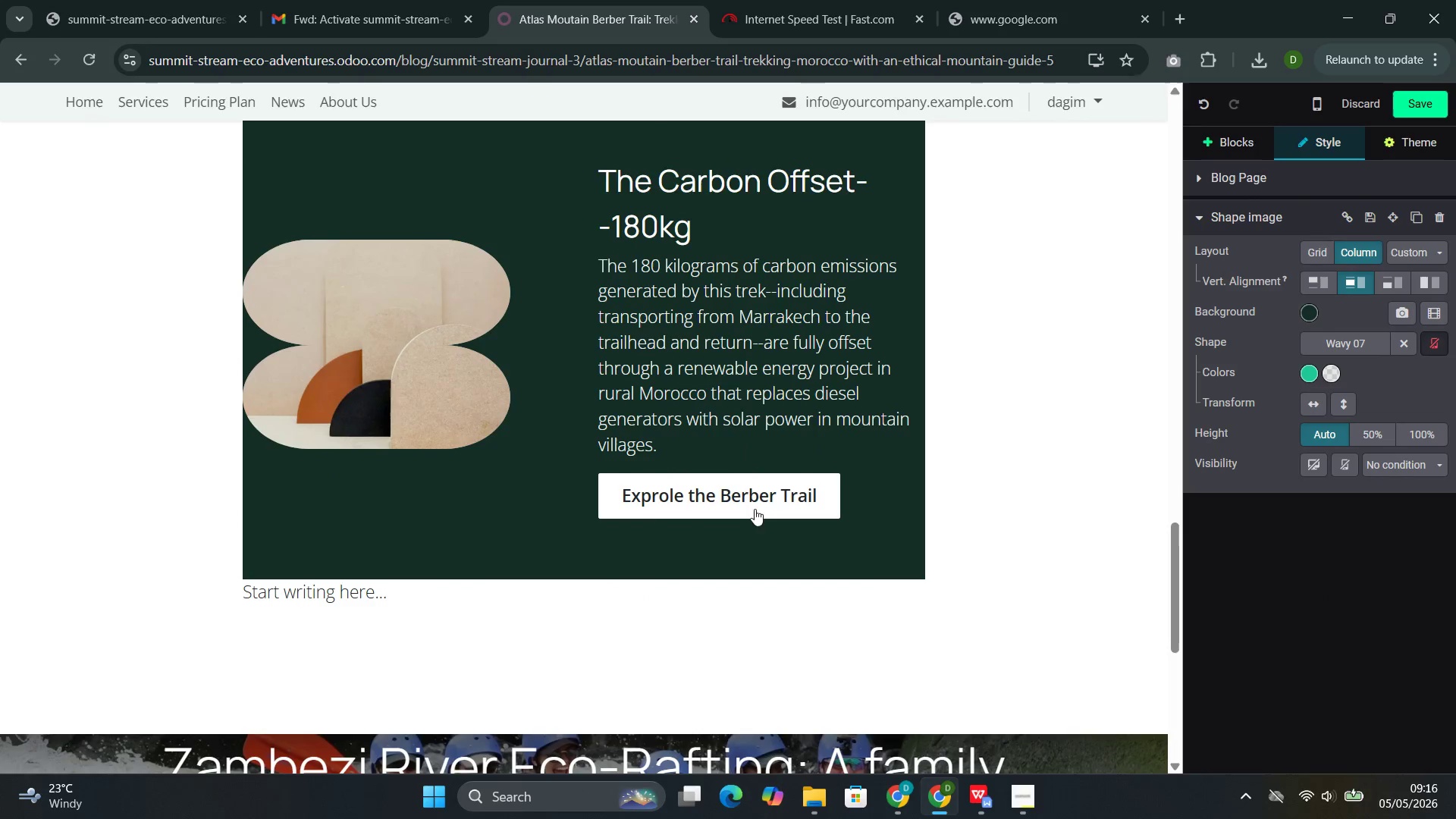 
left_click([500, 521])
 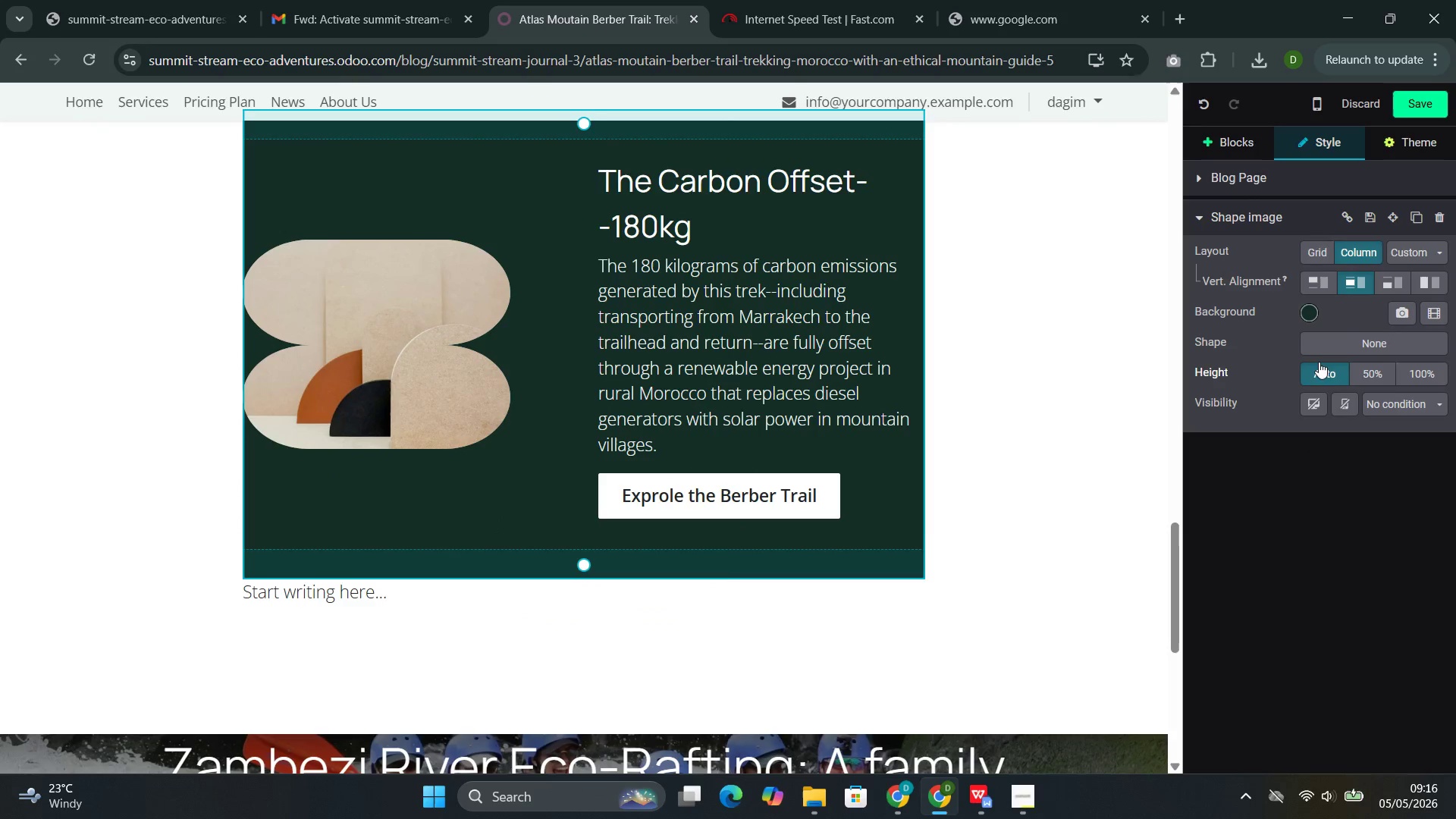 
left_click([1329, 347])
 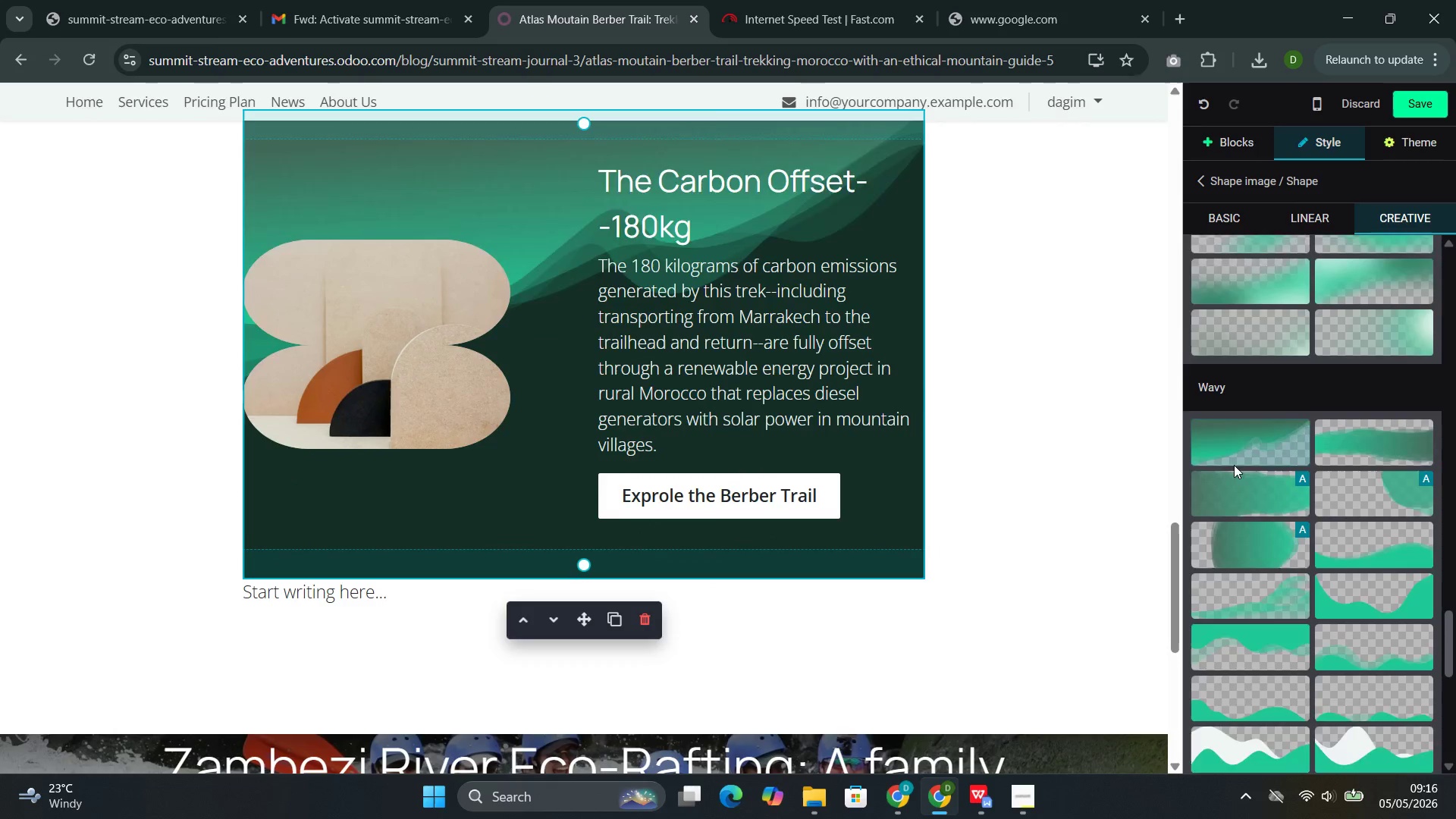 
wait(8.41)
 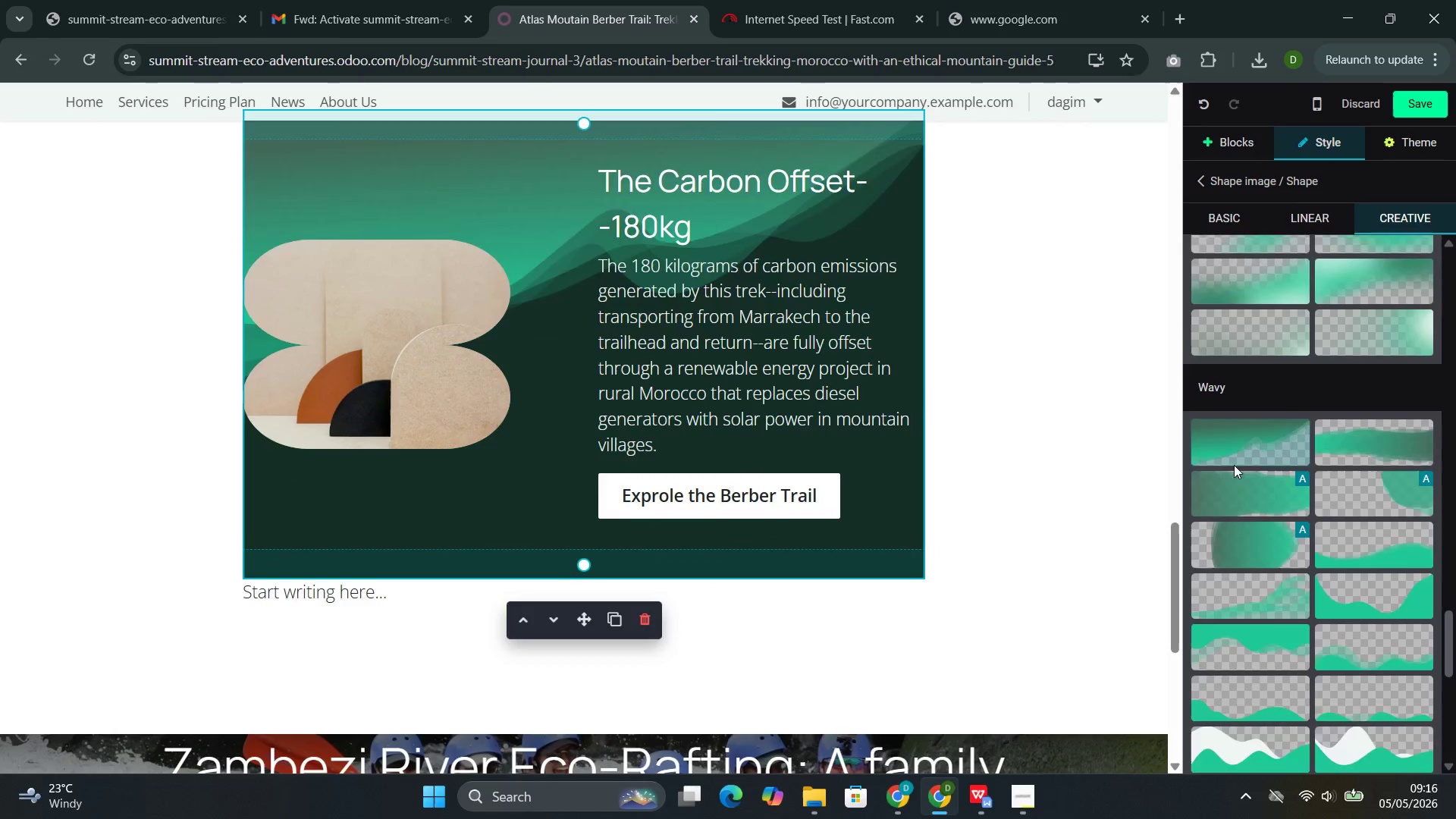 
left_click([1249, 459])
 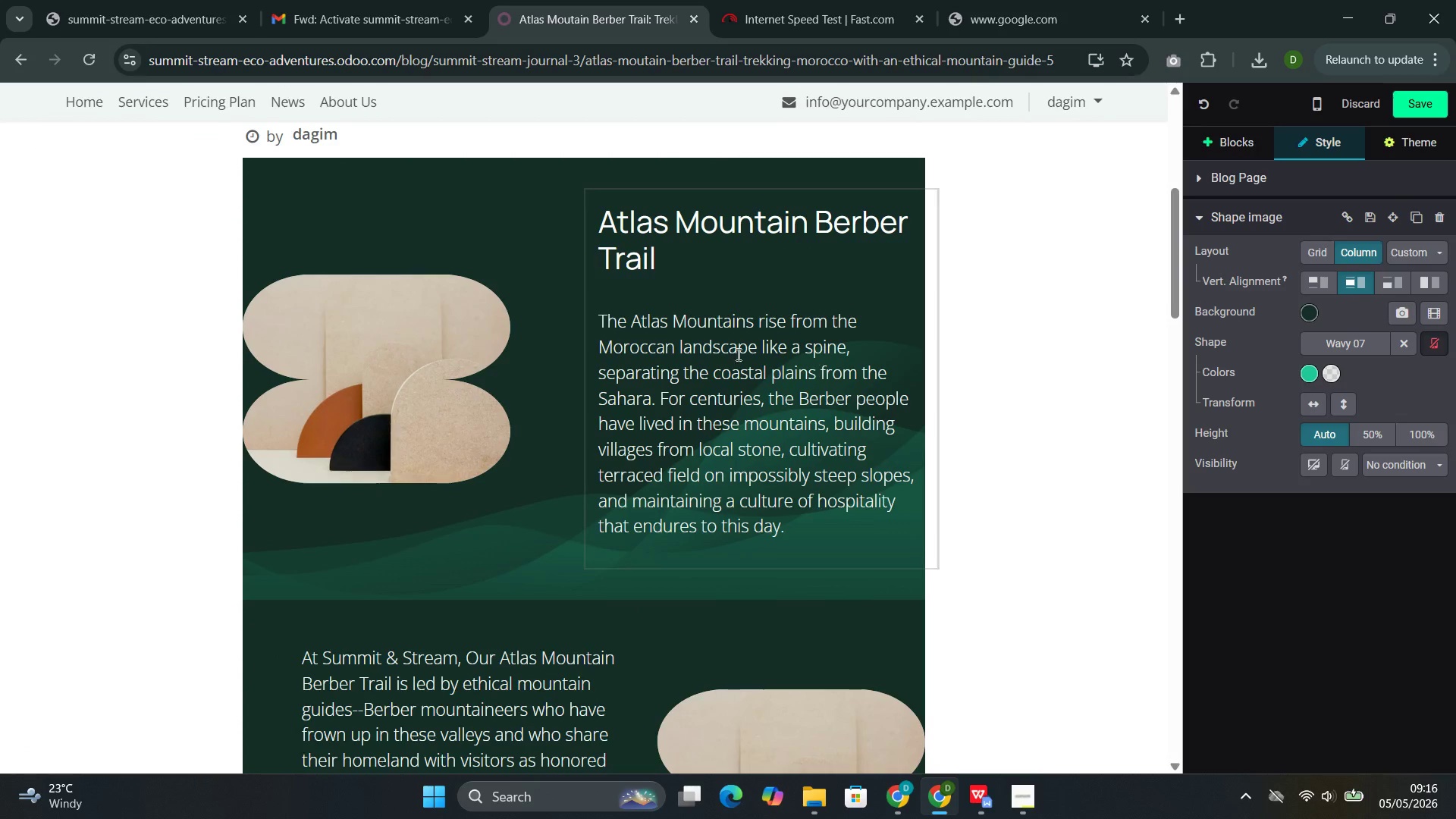 
wait(5.83)
 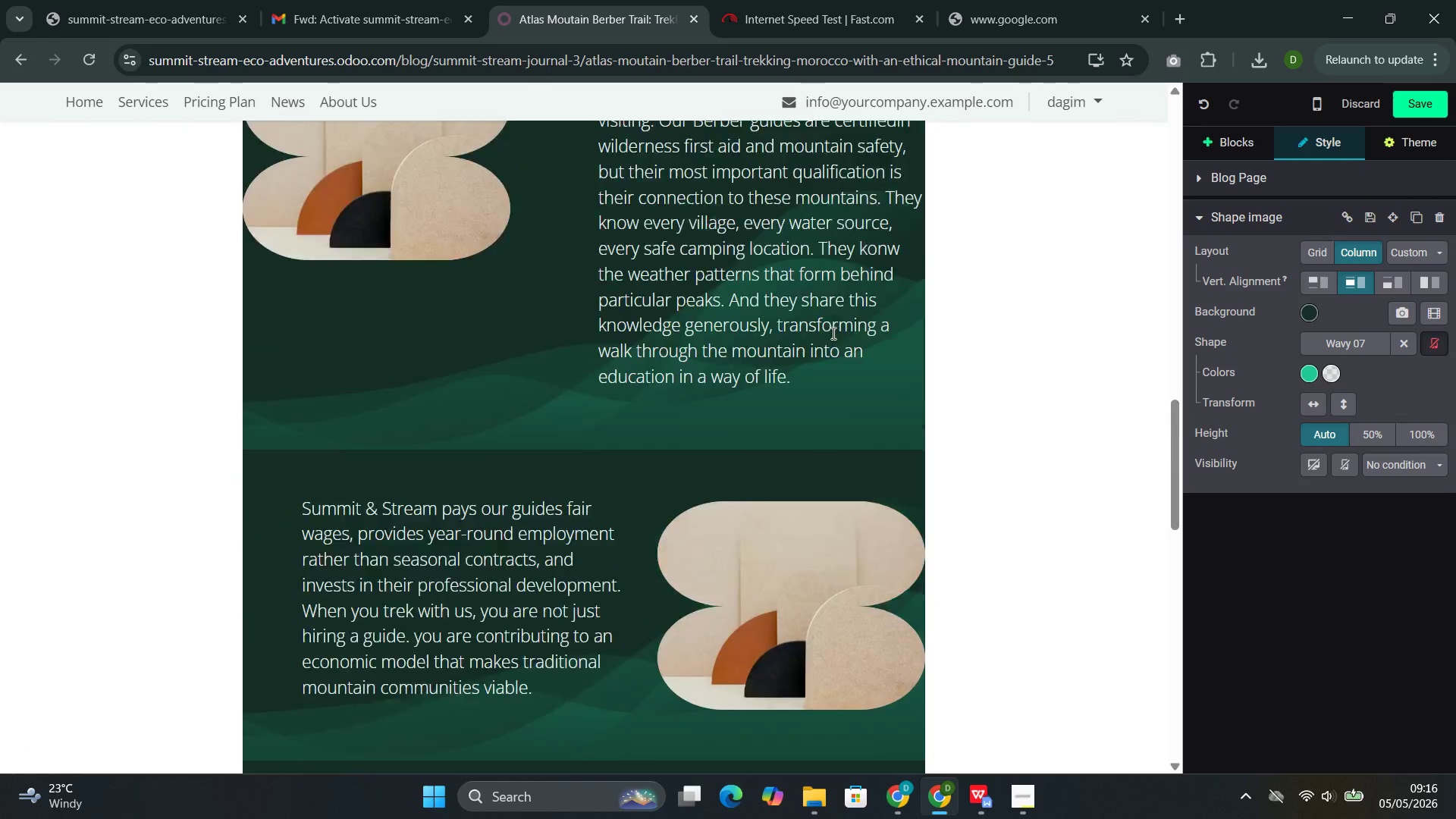 
left_click([637, 449])
 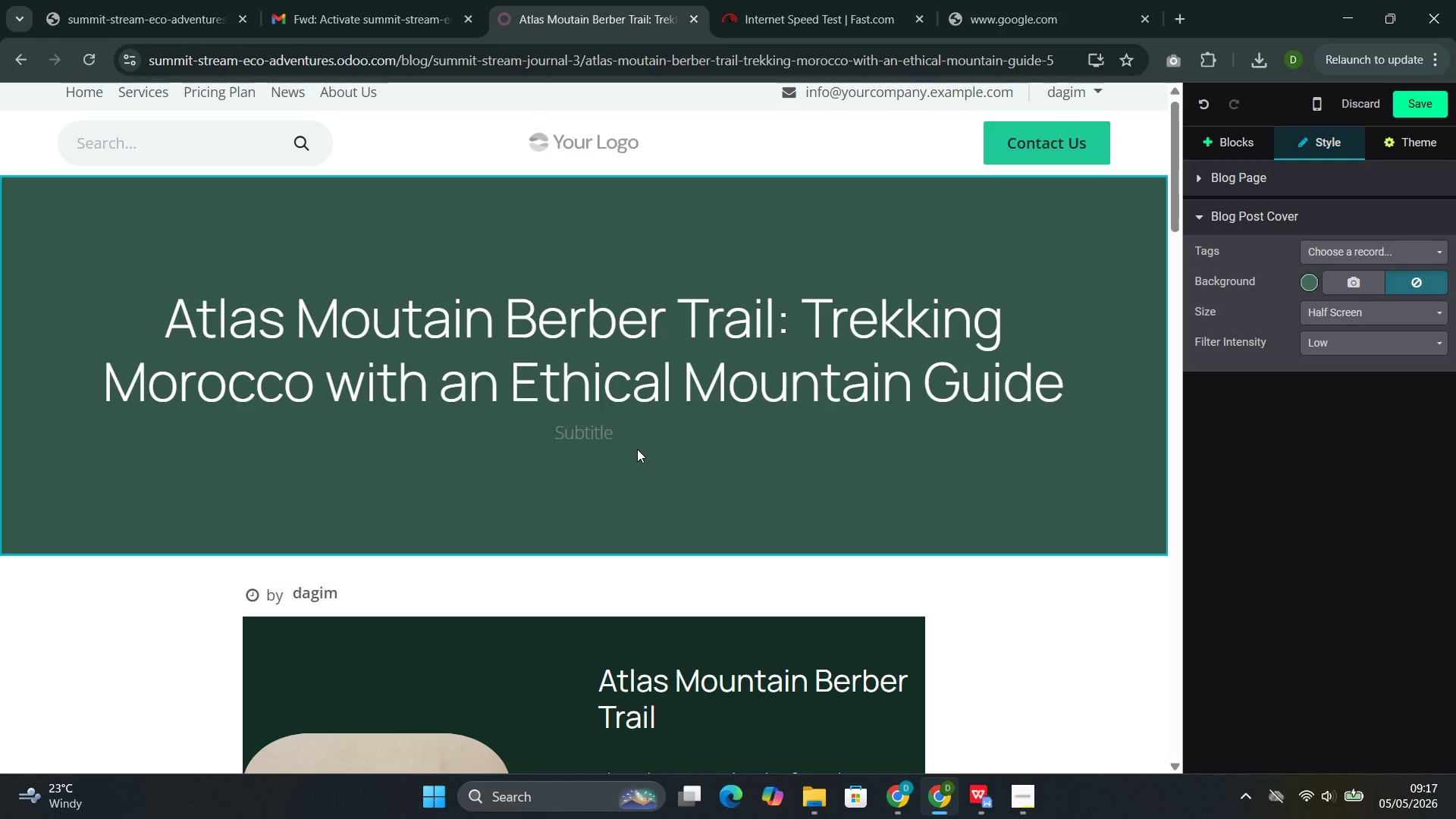 
wait(40.66)
 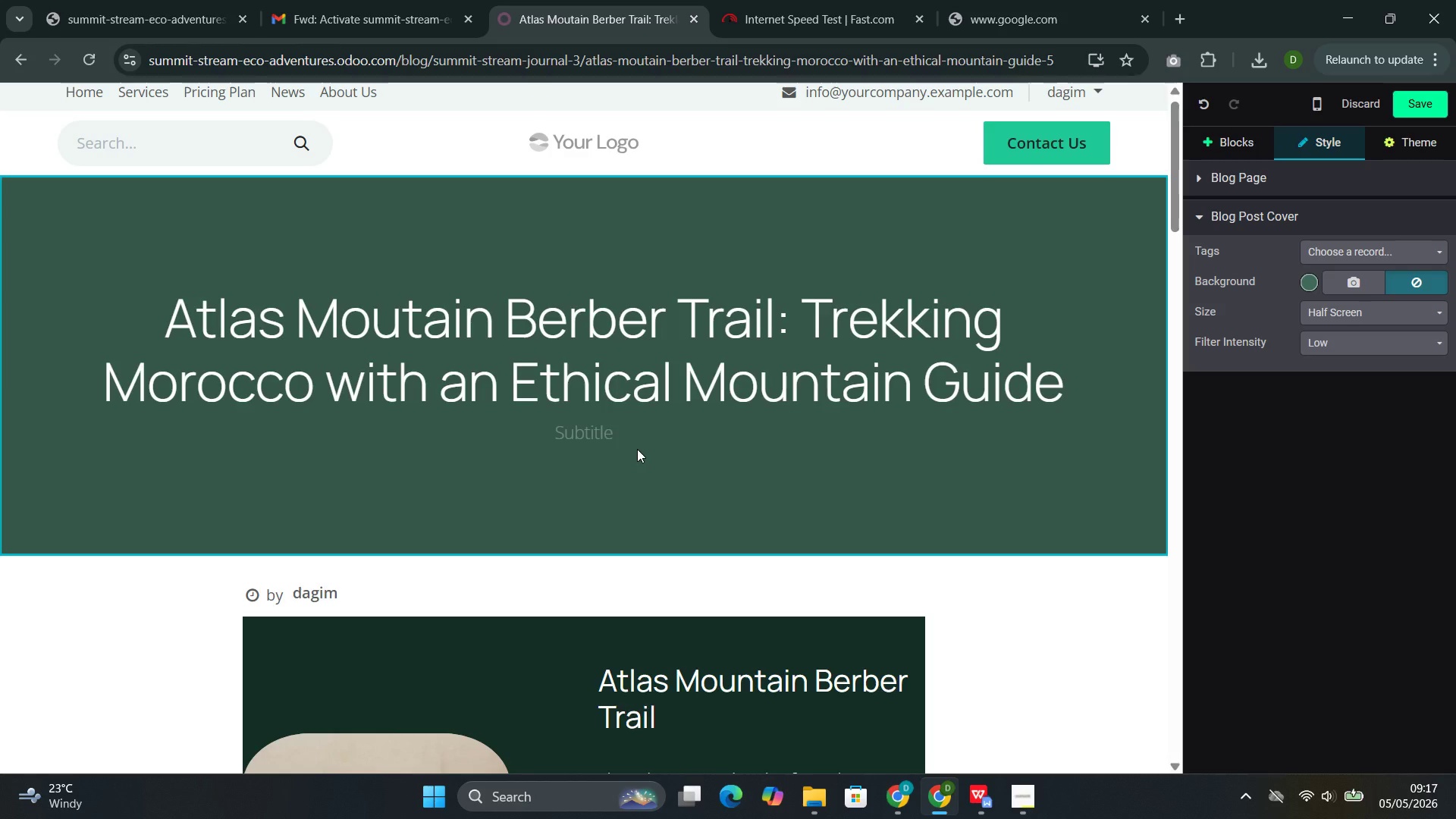 
double_click([677, 452])
 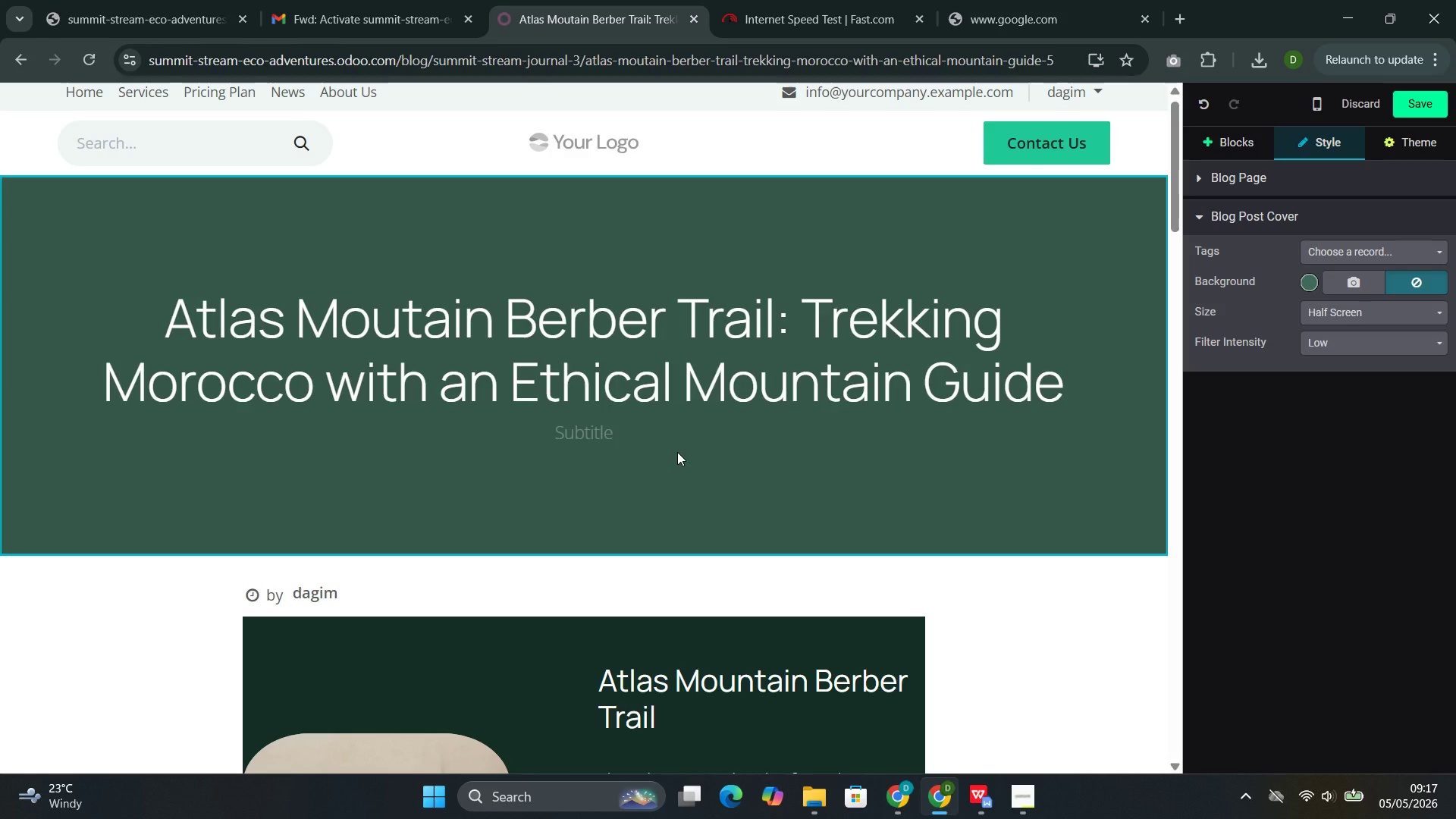 
wait(18.28)
 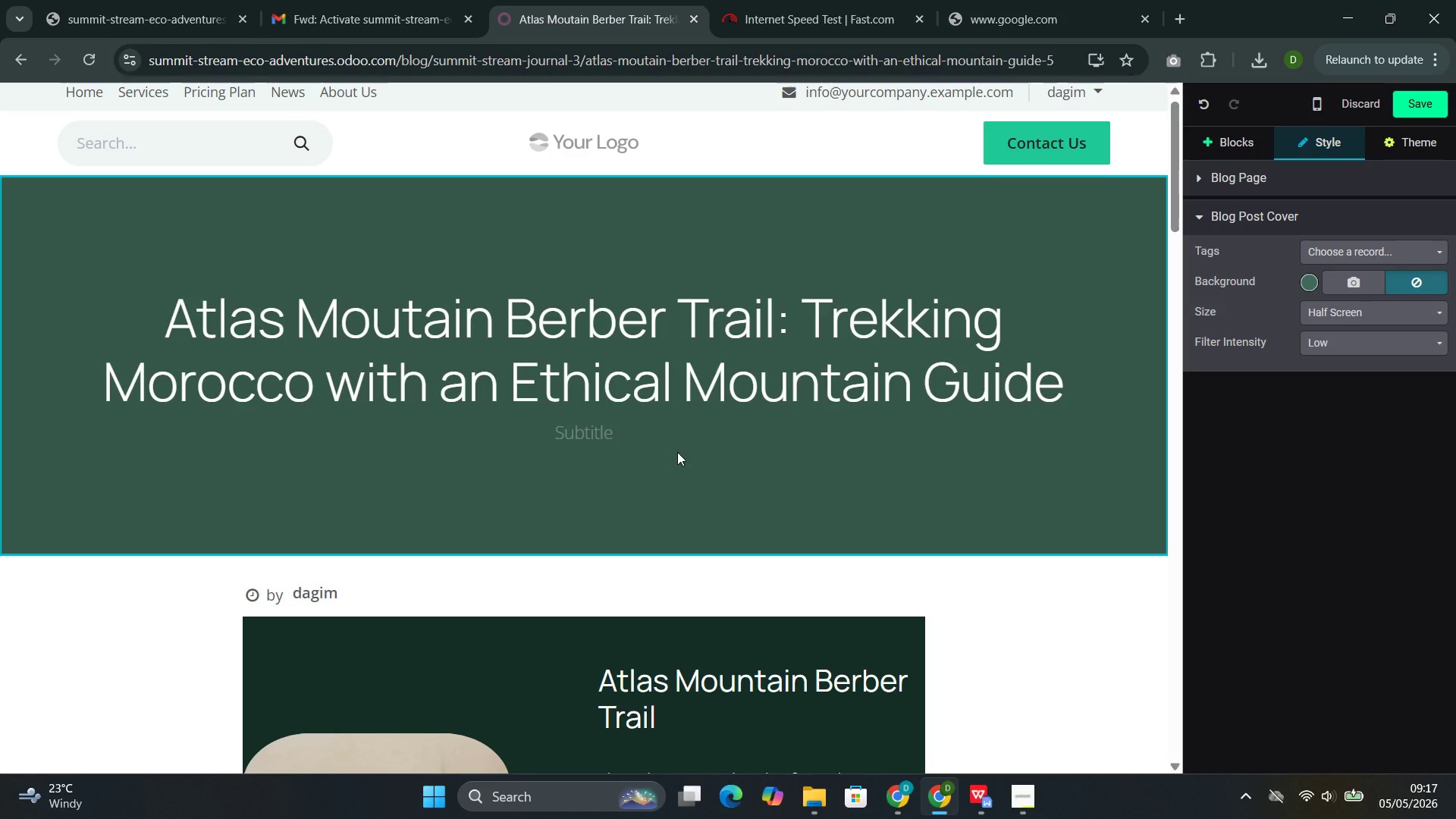 
left_click([1307, 281])
 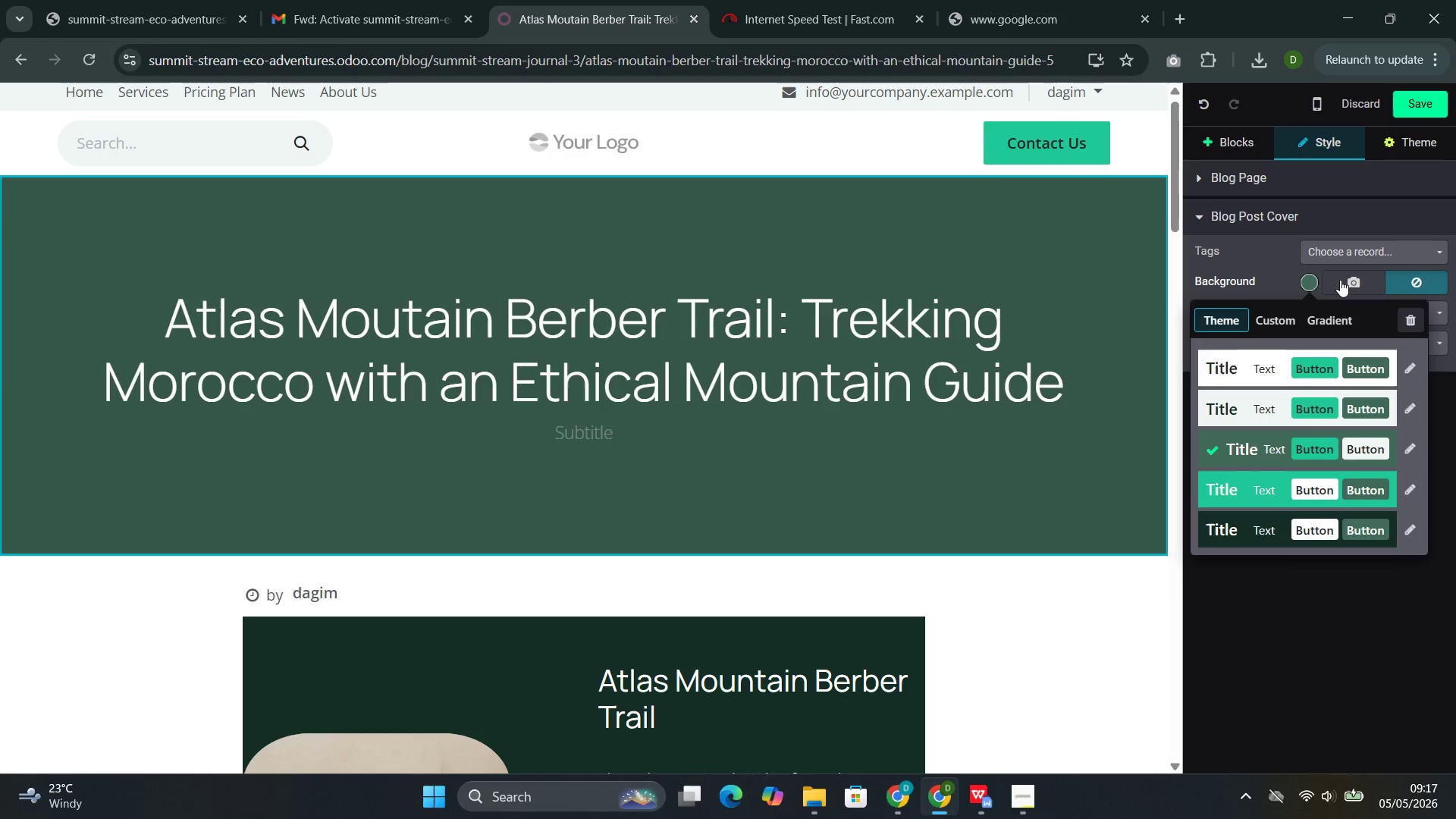 
left_click([1345, 280])
 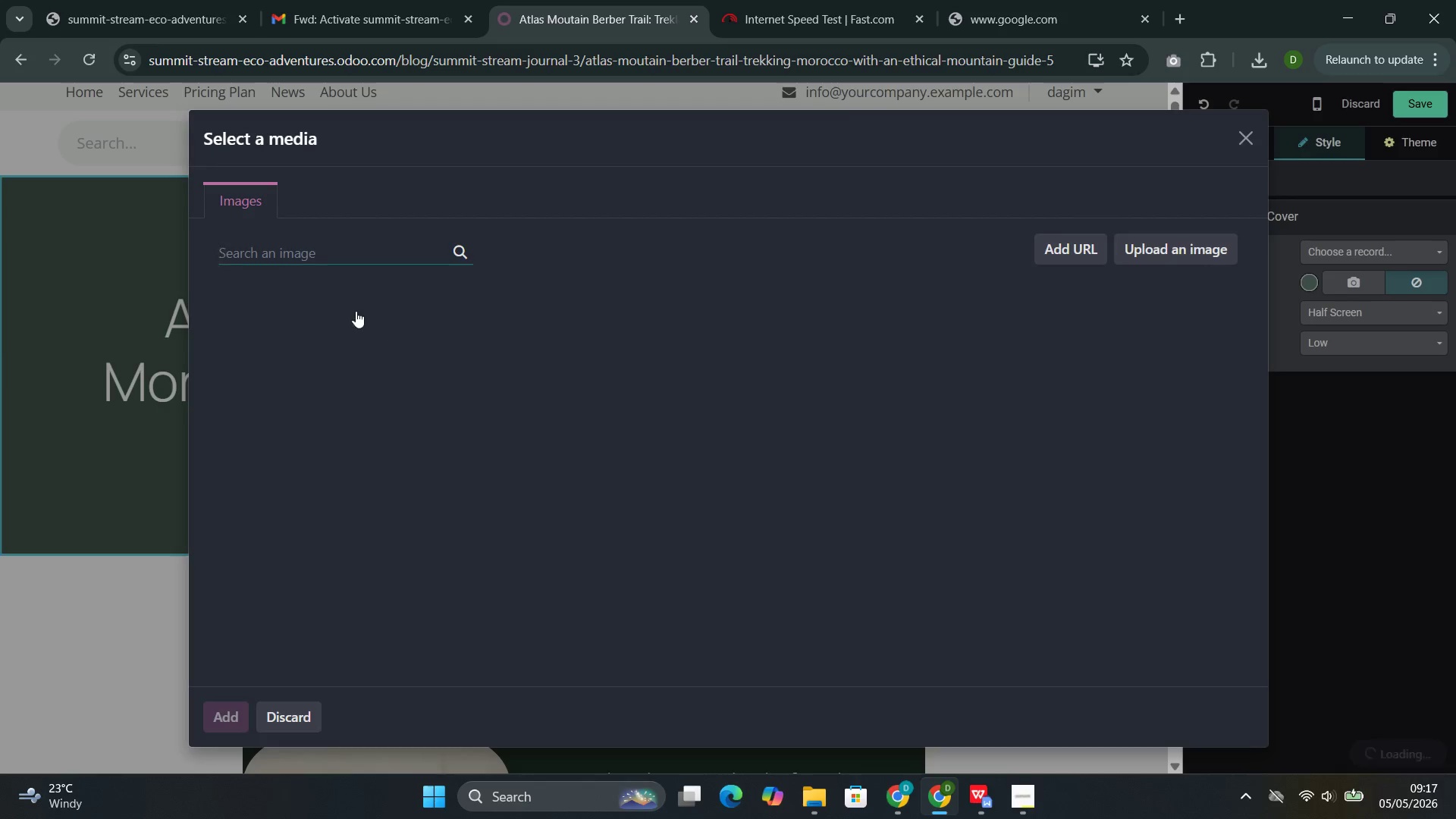 
left_click([336, 262])
 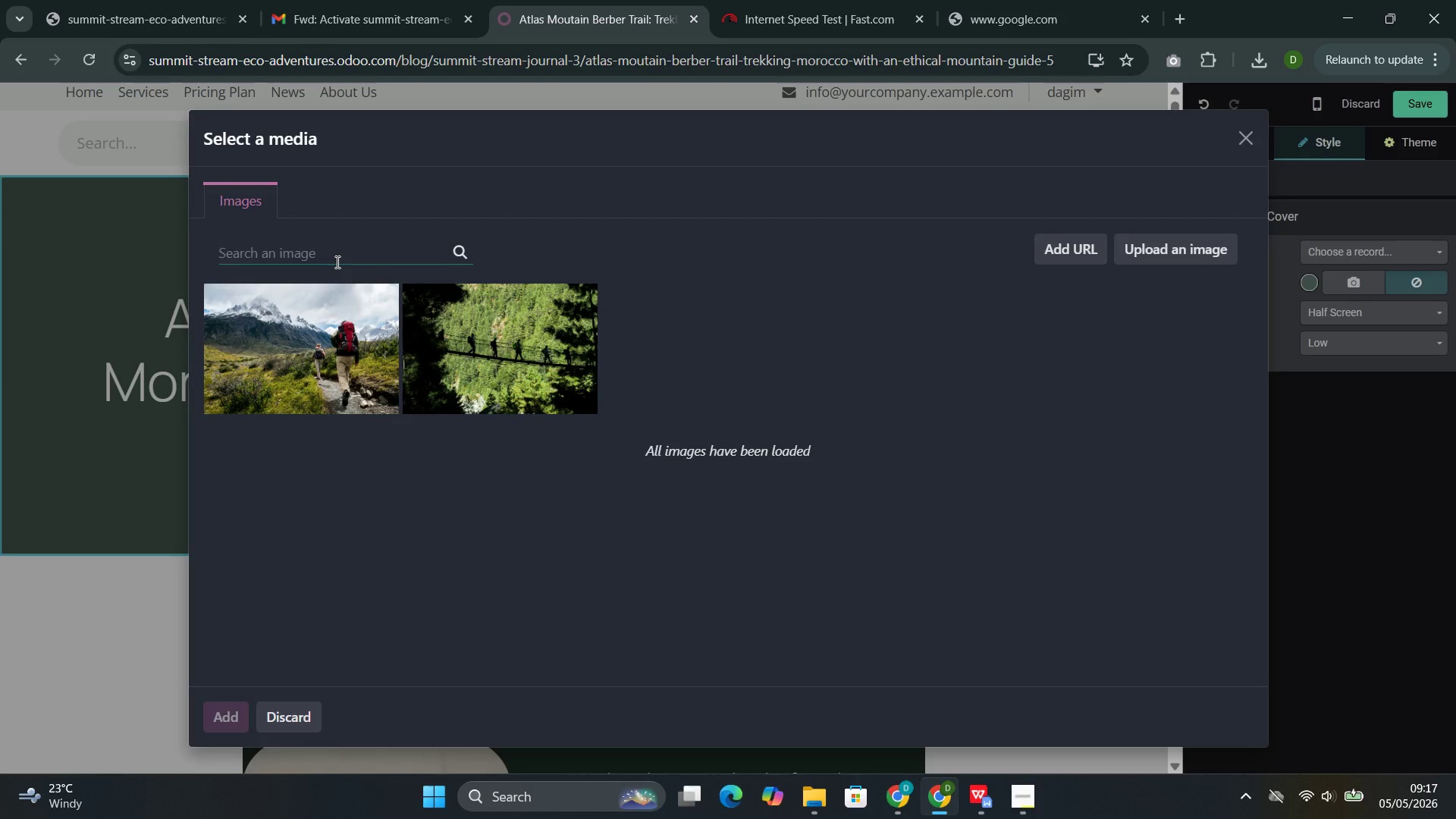 
type(Atlas Mo=ao)
 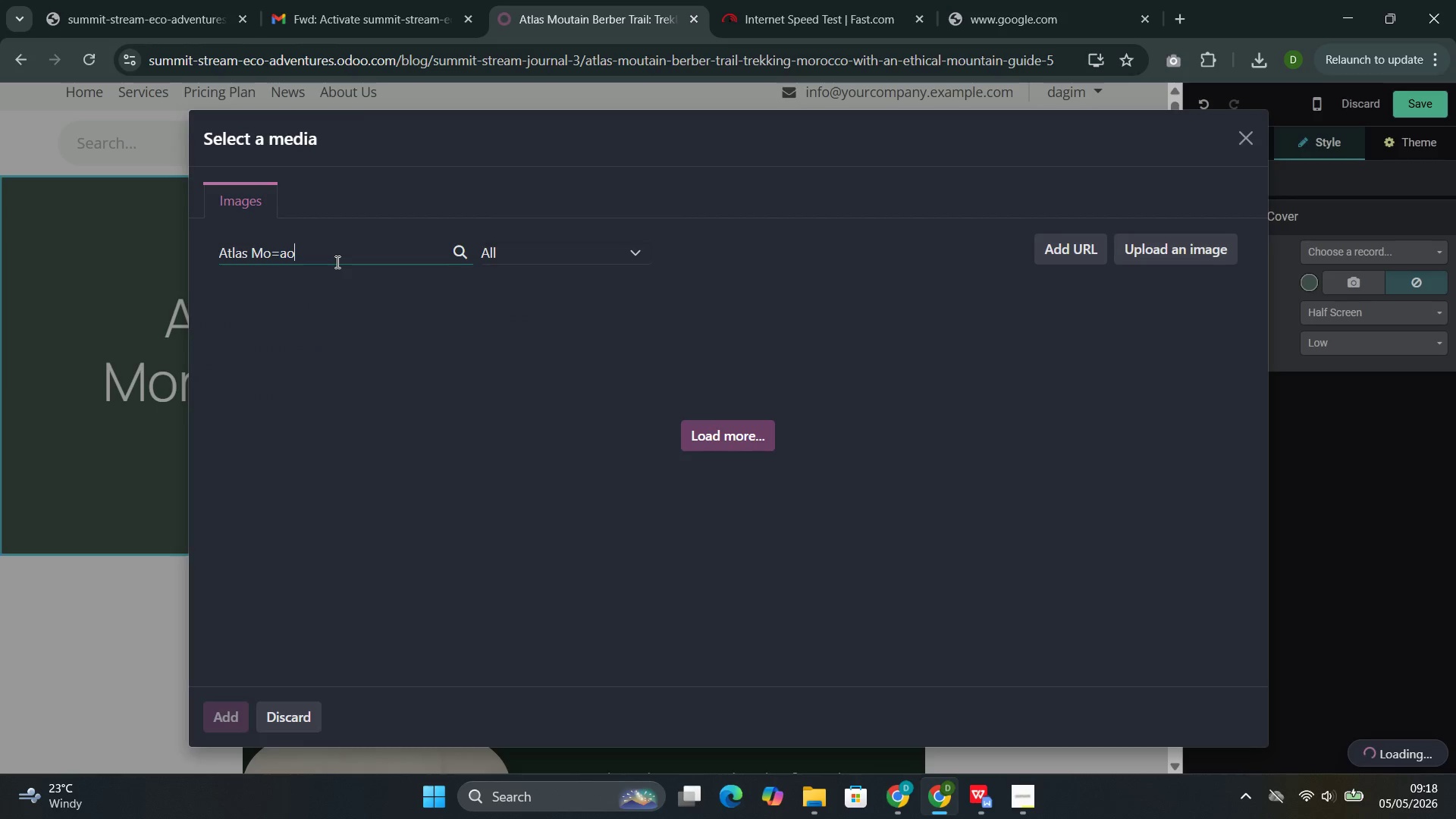 
key(Backspace)
key(Backspace)
key(Backspace)
type(untain )
 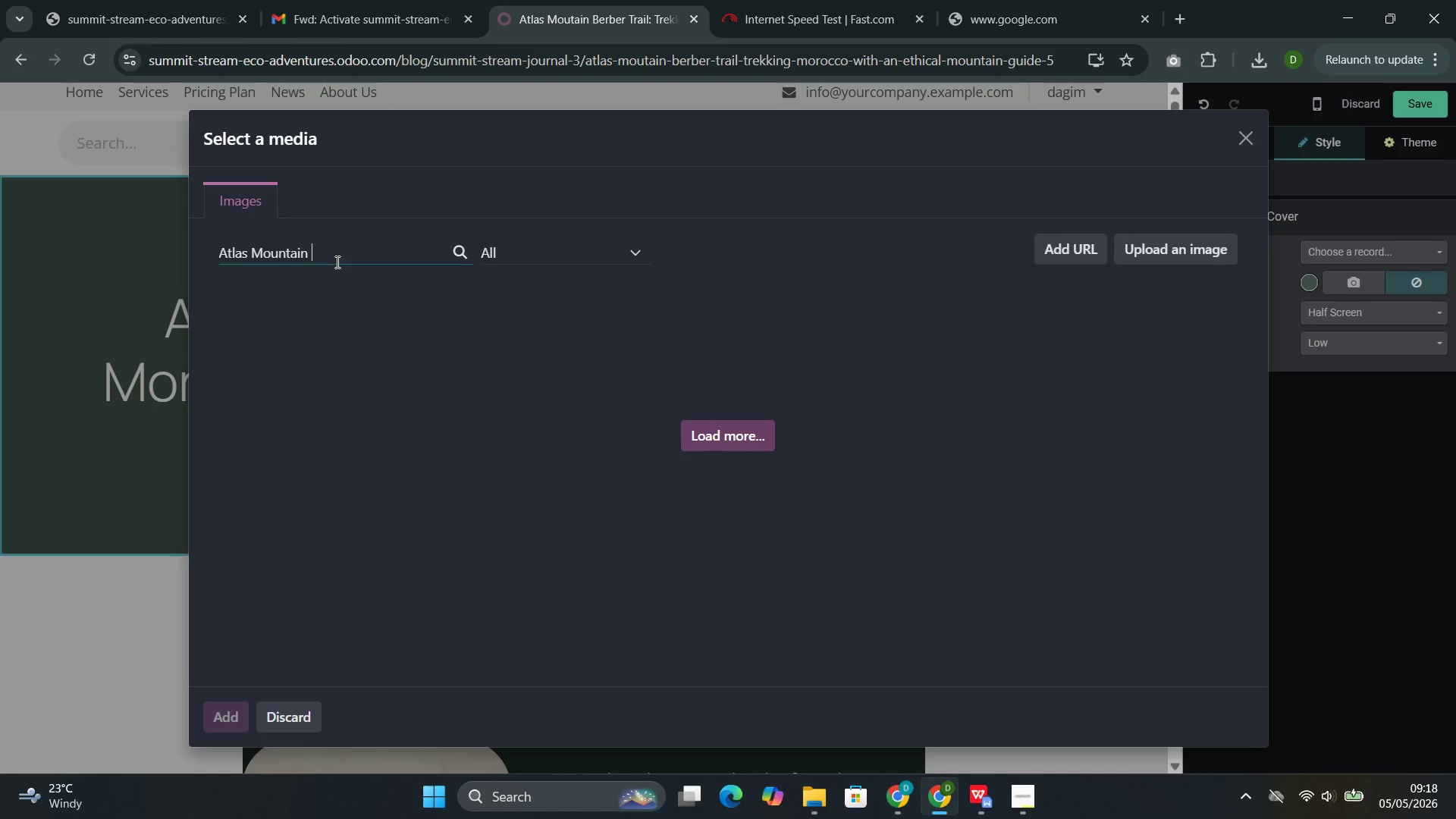 
wait(28.84)
 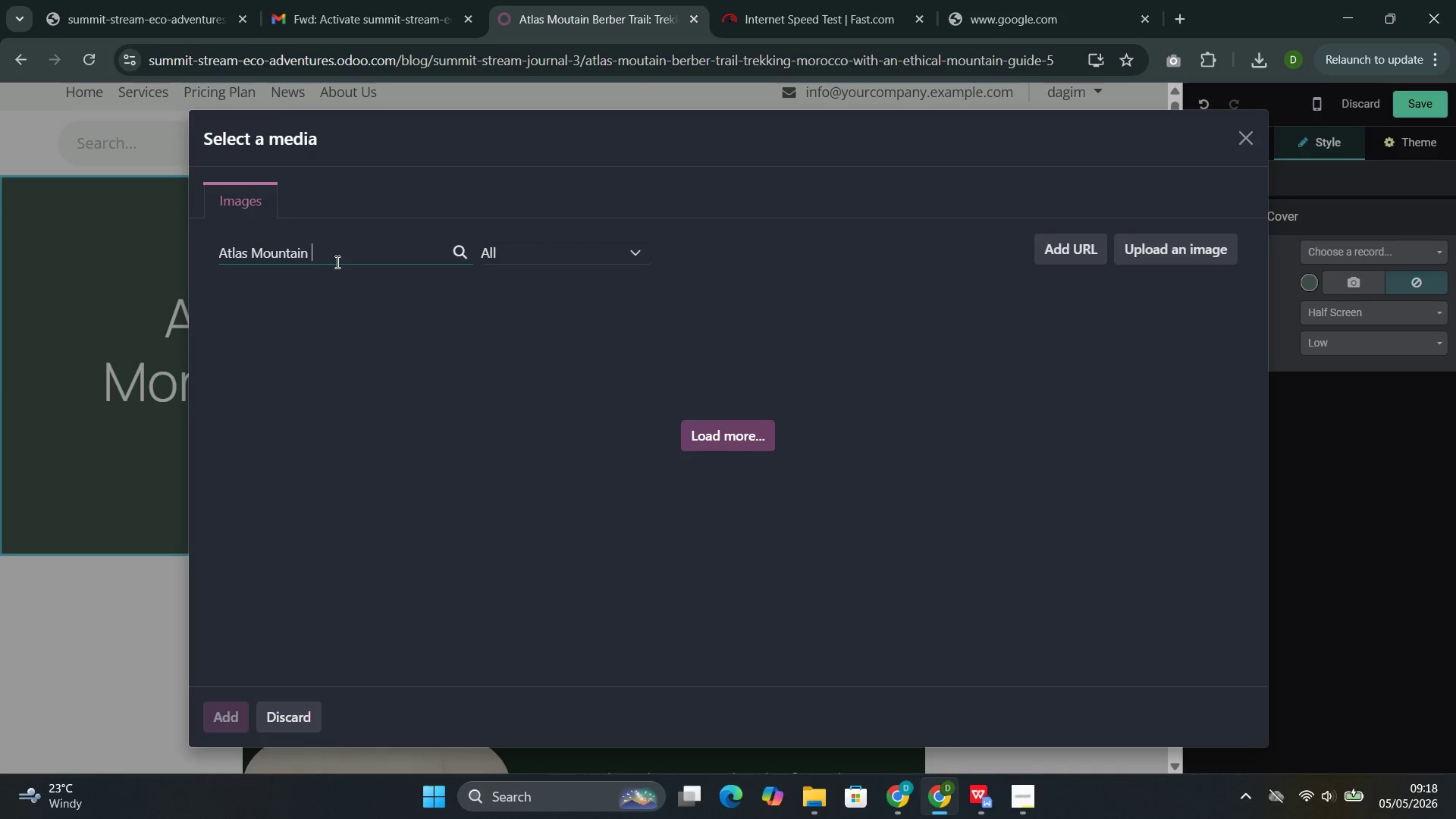 
double_click([297, 254])
 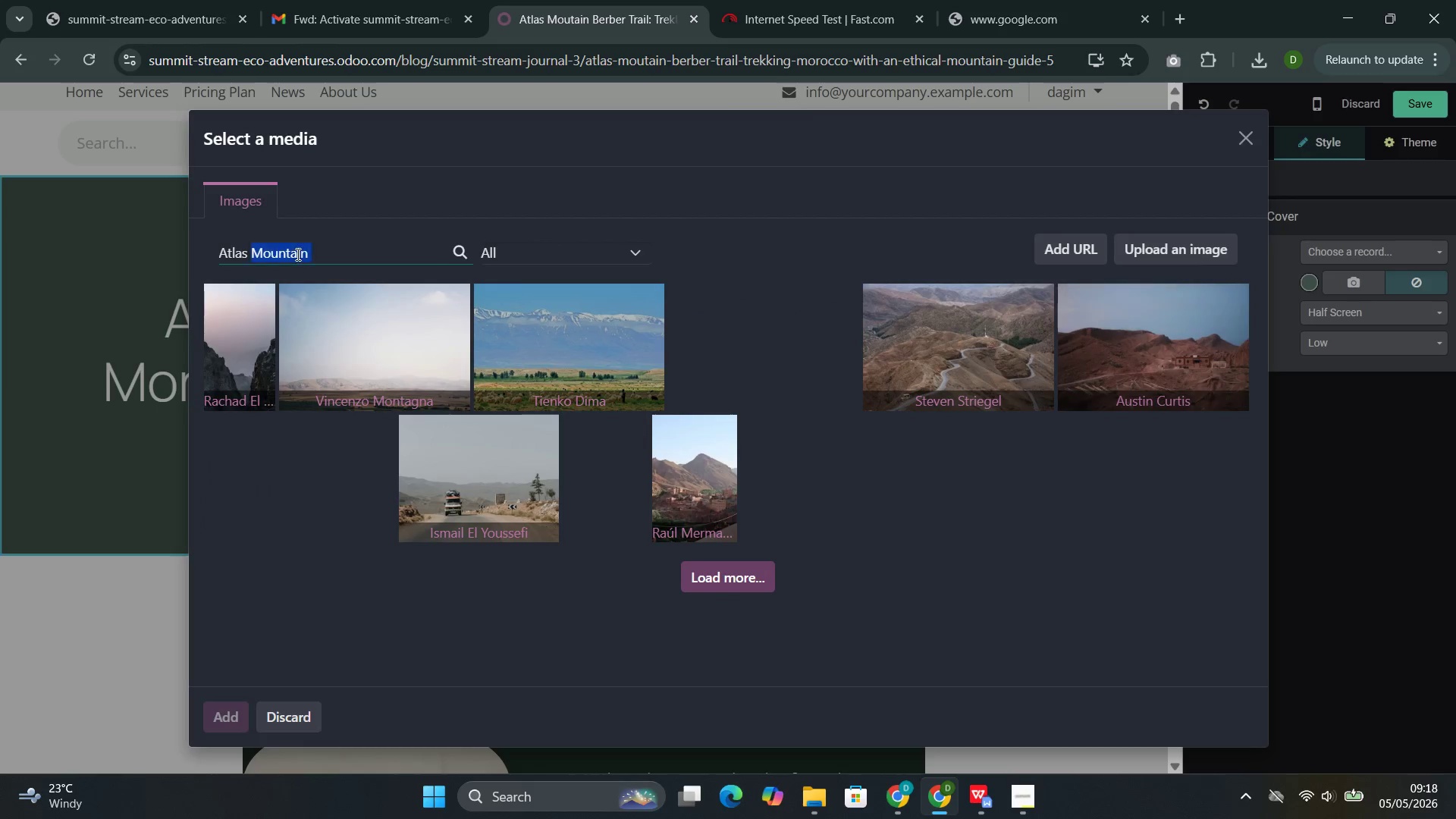 
triple_click([297, 254])
 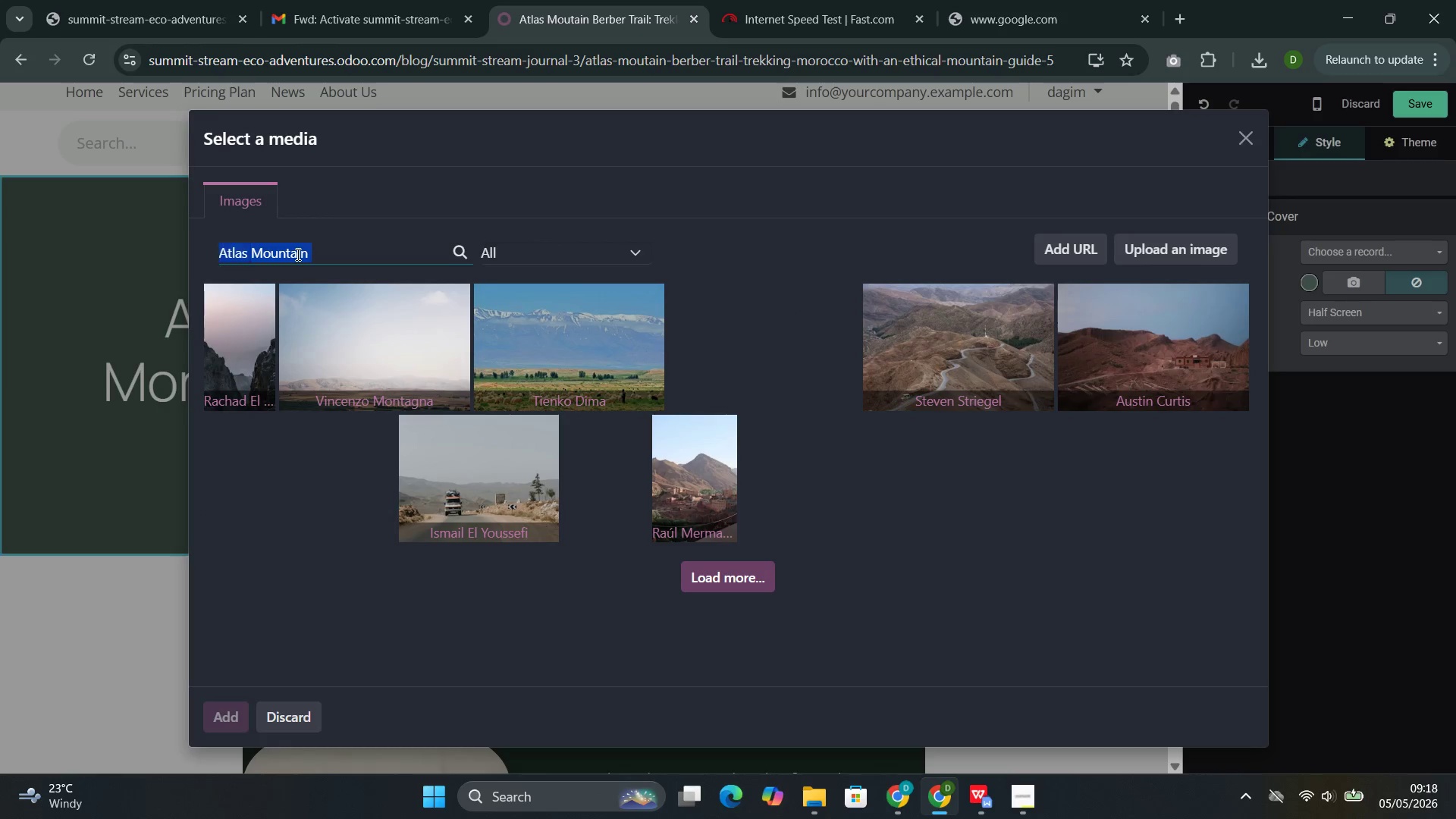 
triple_click([297, 254])
 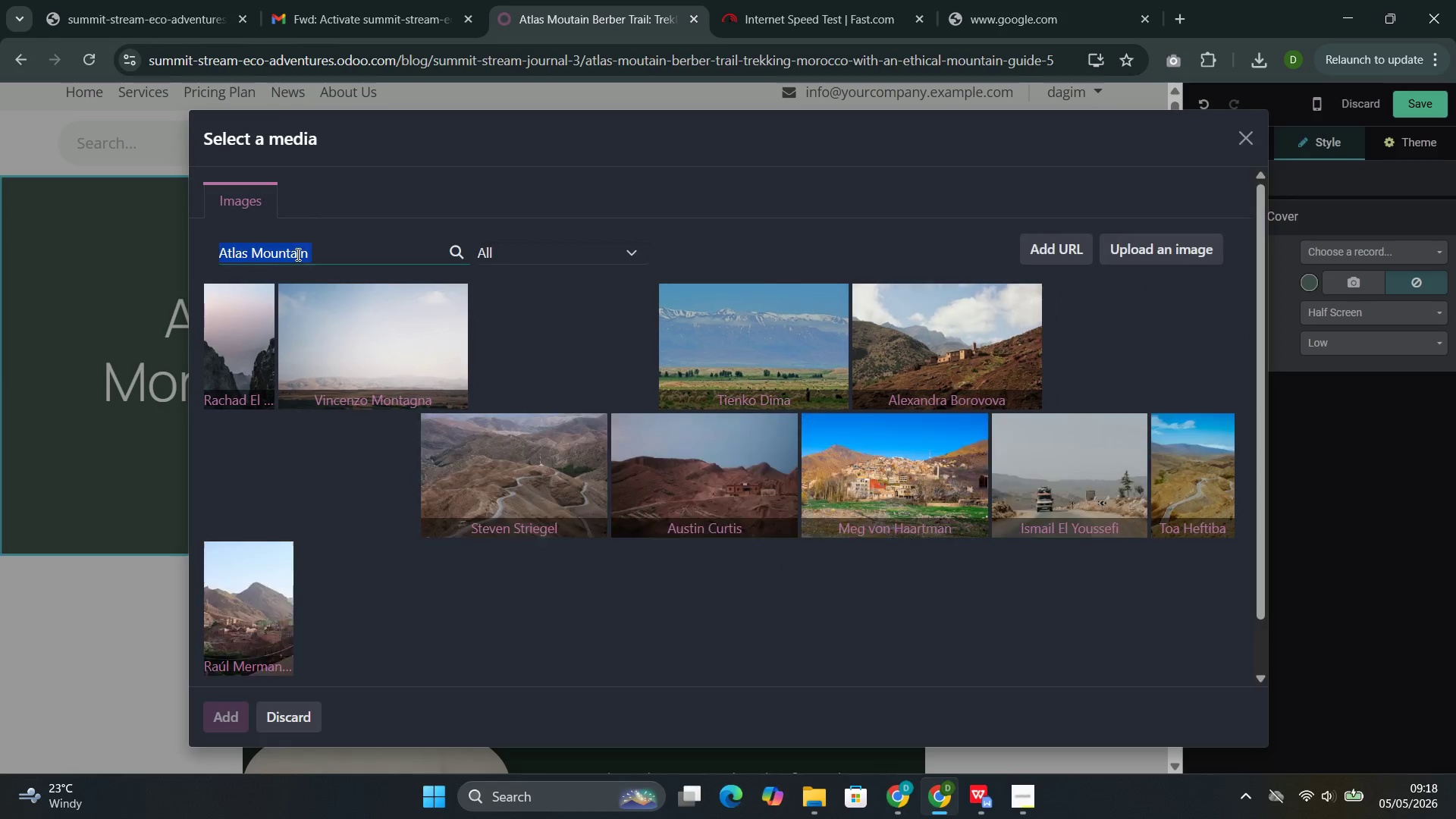 
key(Control+C)
 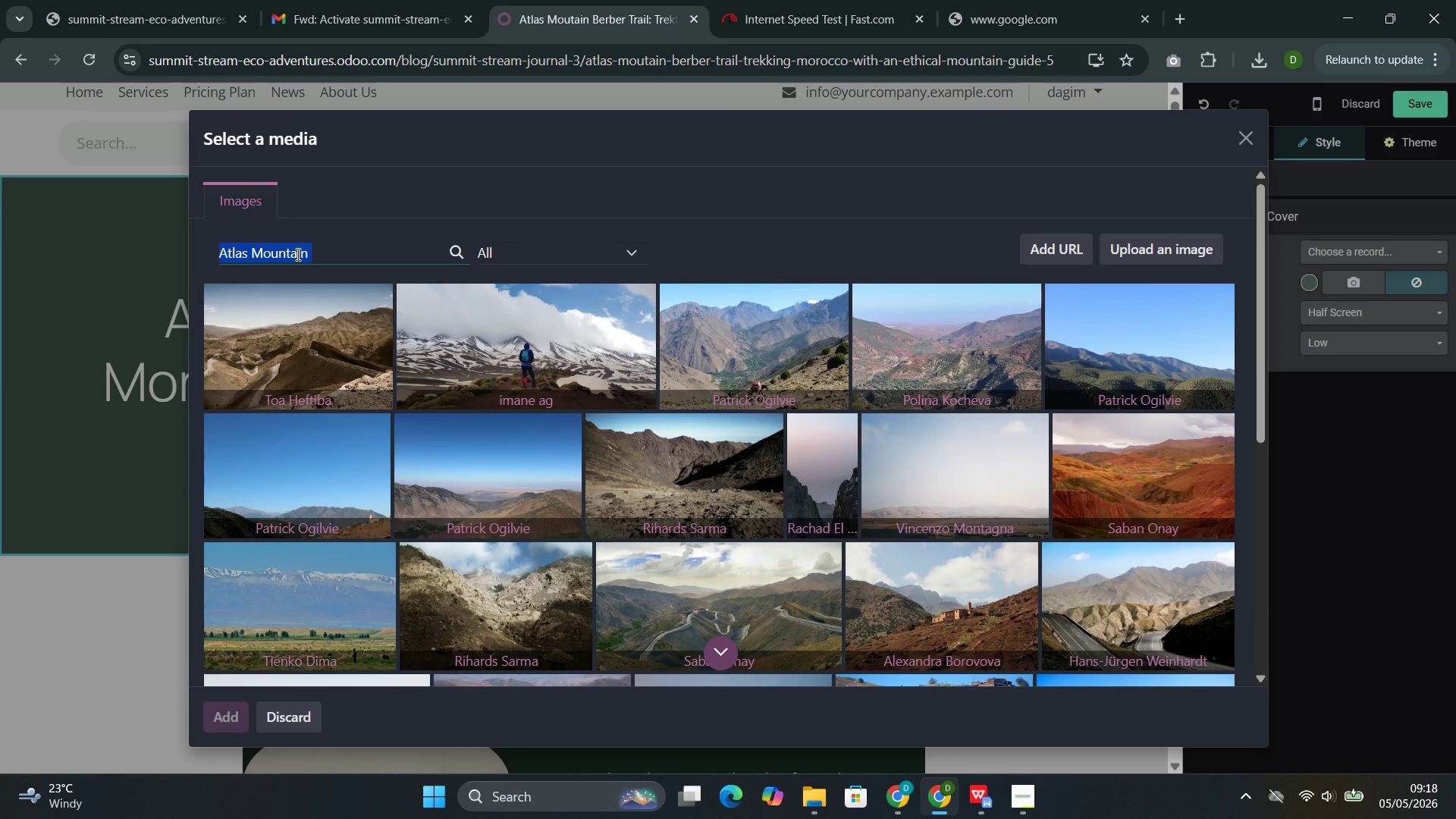 
wait(11.58)
 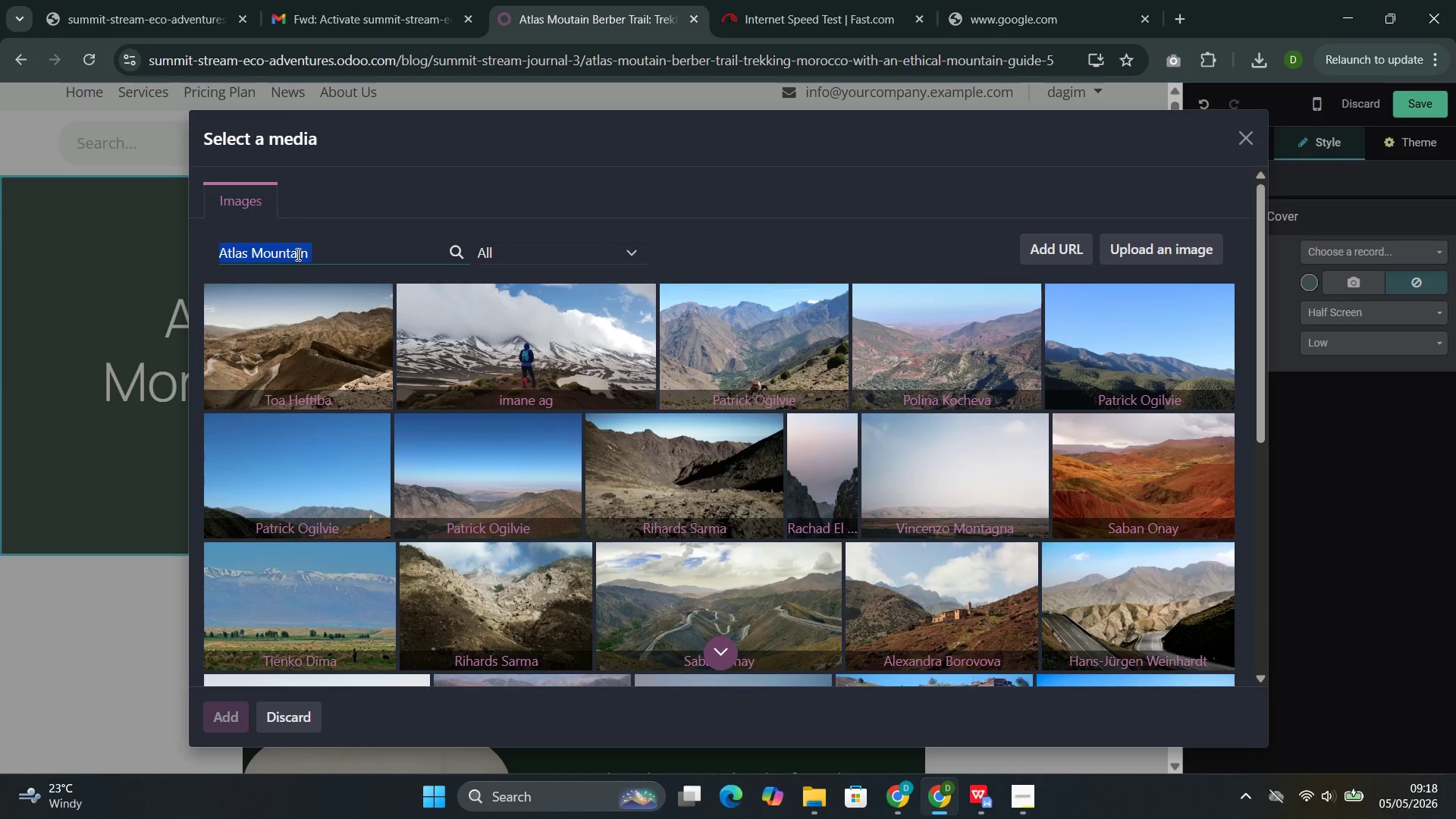 
left_click([571, 337])
 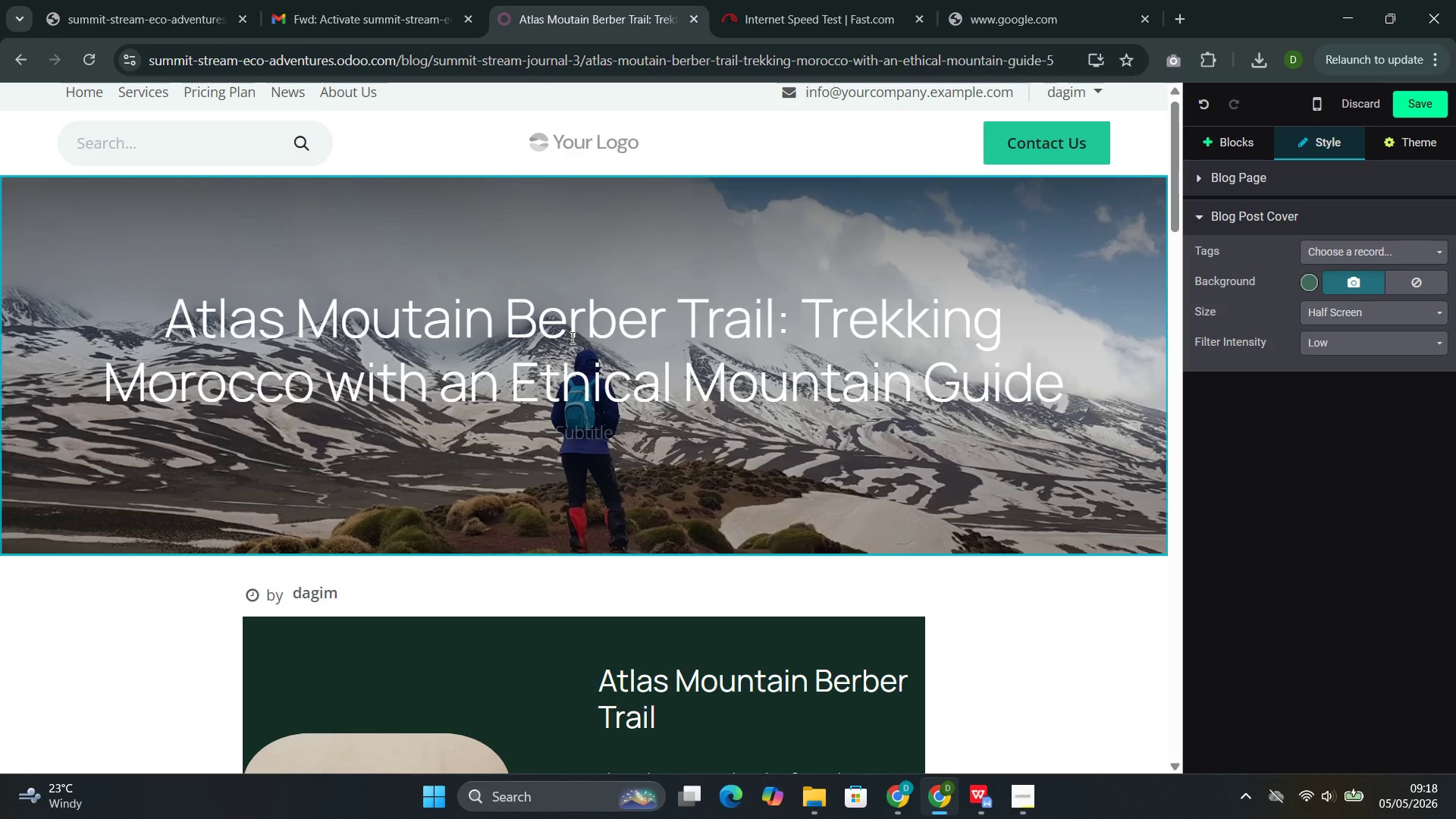 
wait(13.94)
 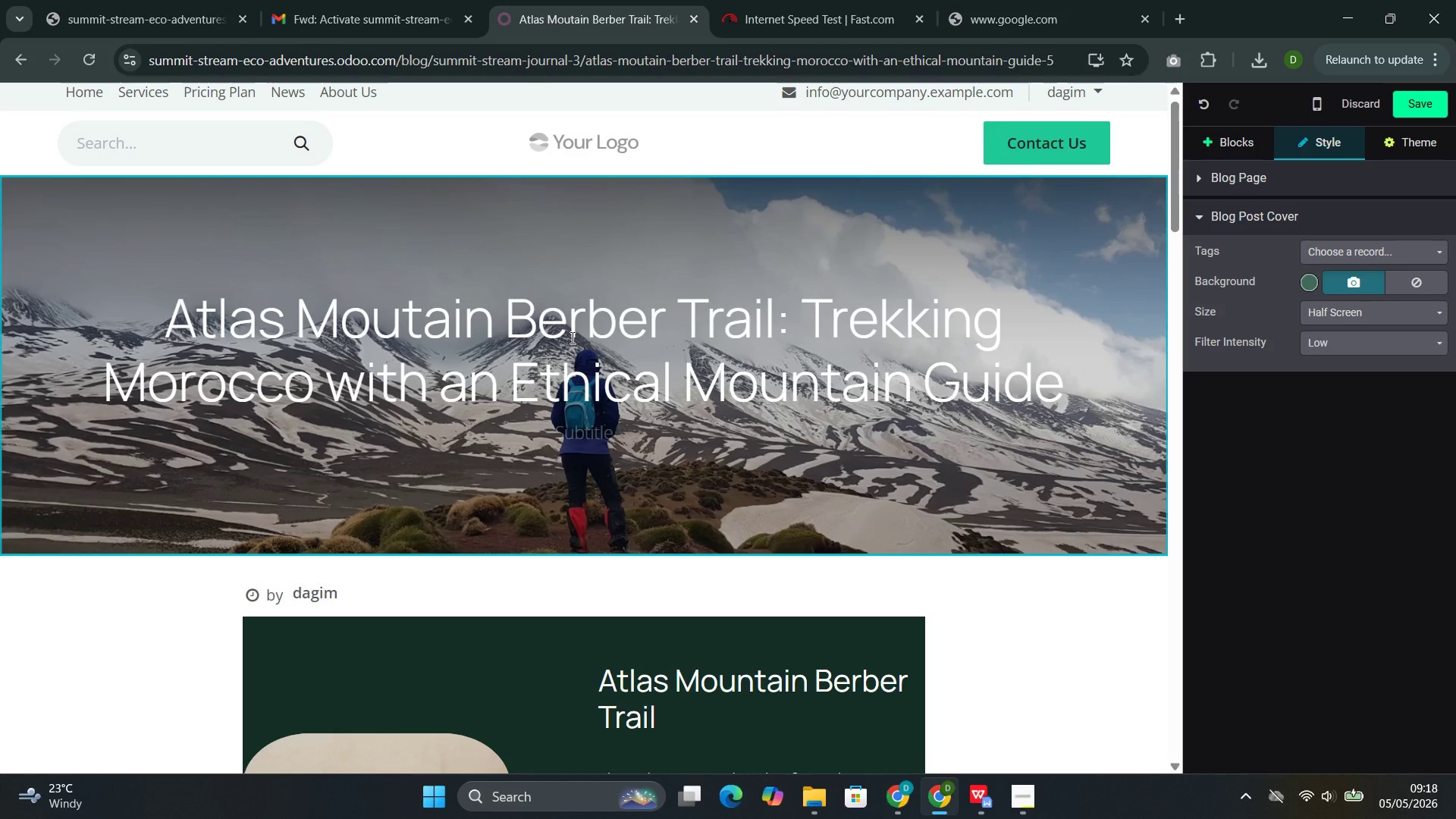 
left_click([356, 455])
 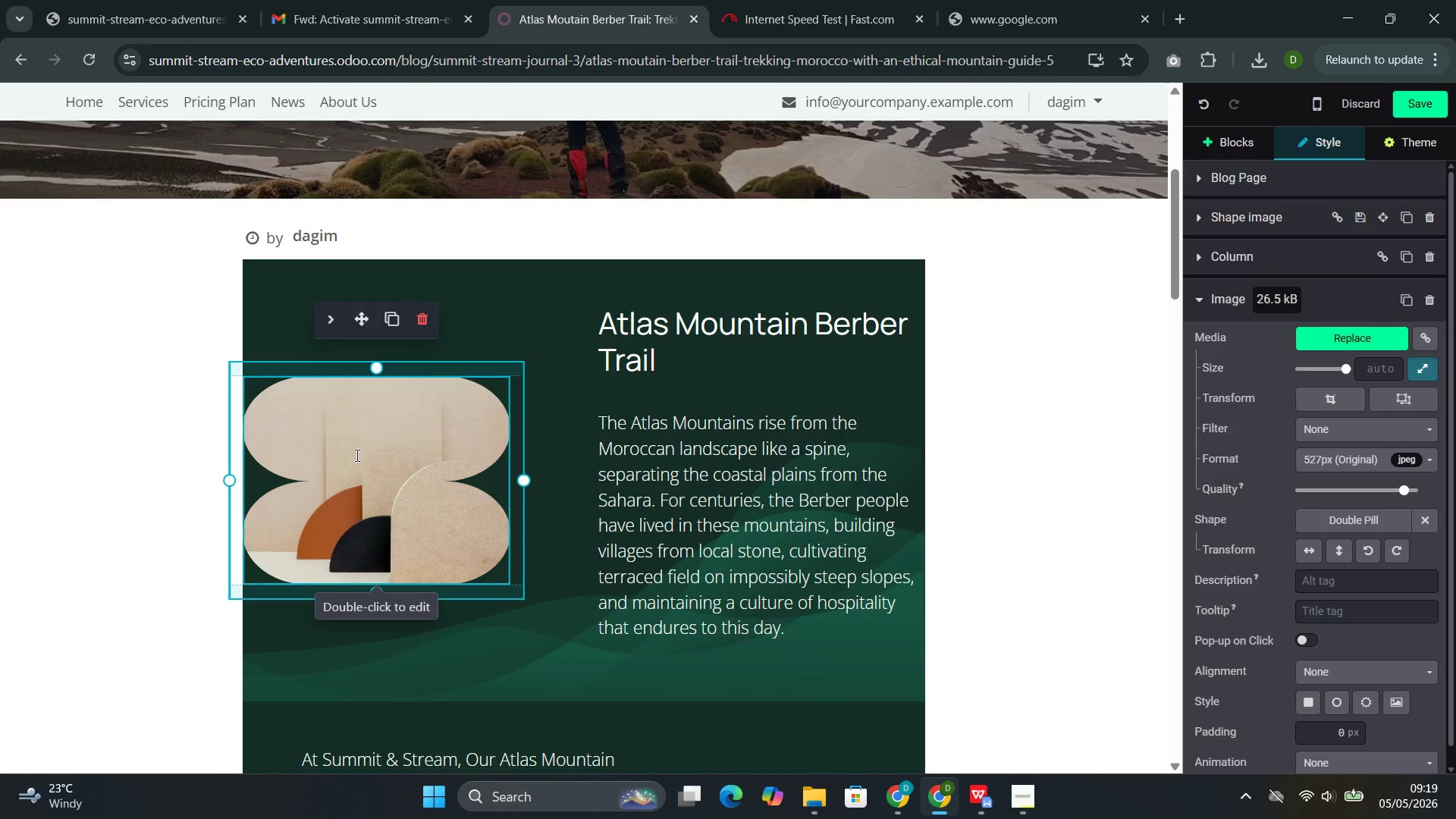 
double_click([356, 455])
 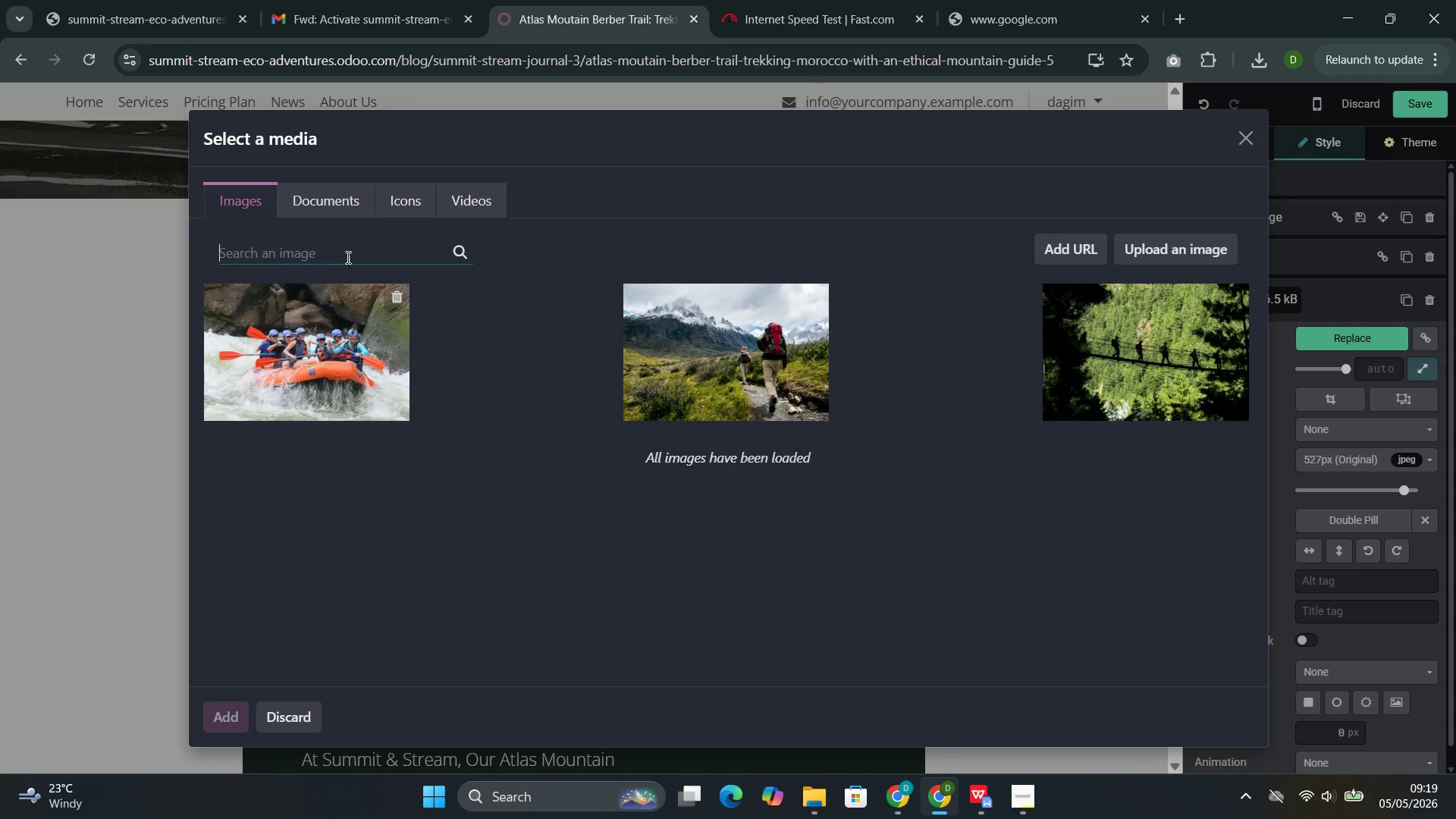 
left_click([350, 251])
 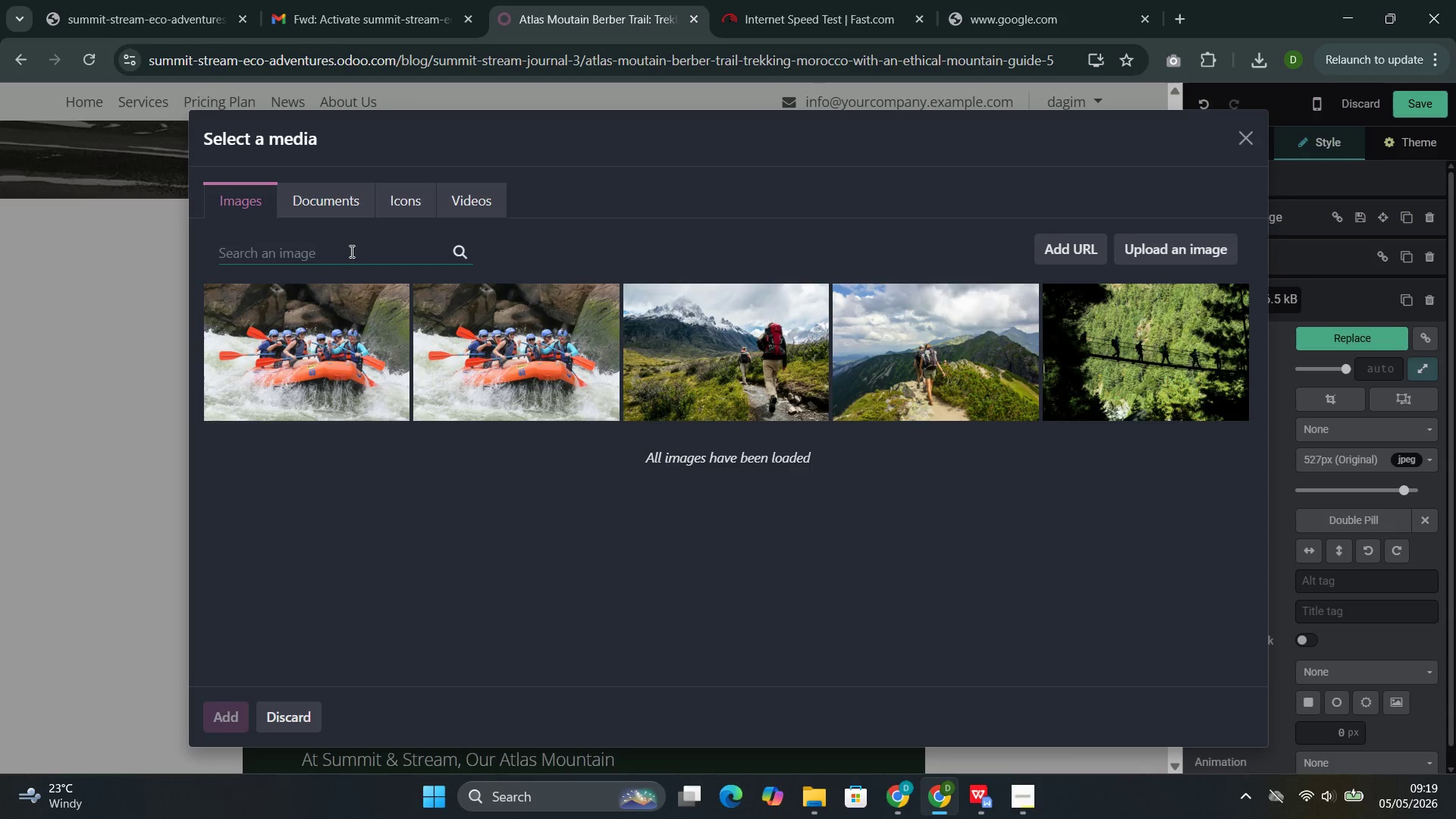 
key(Control+V)
 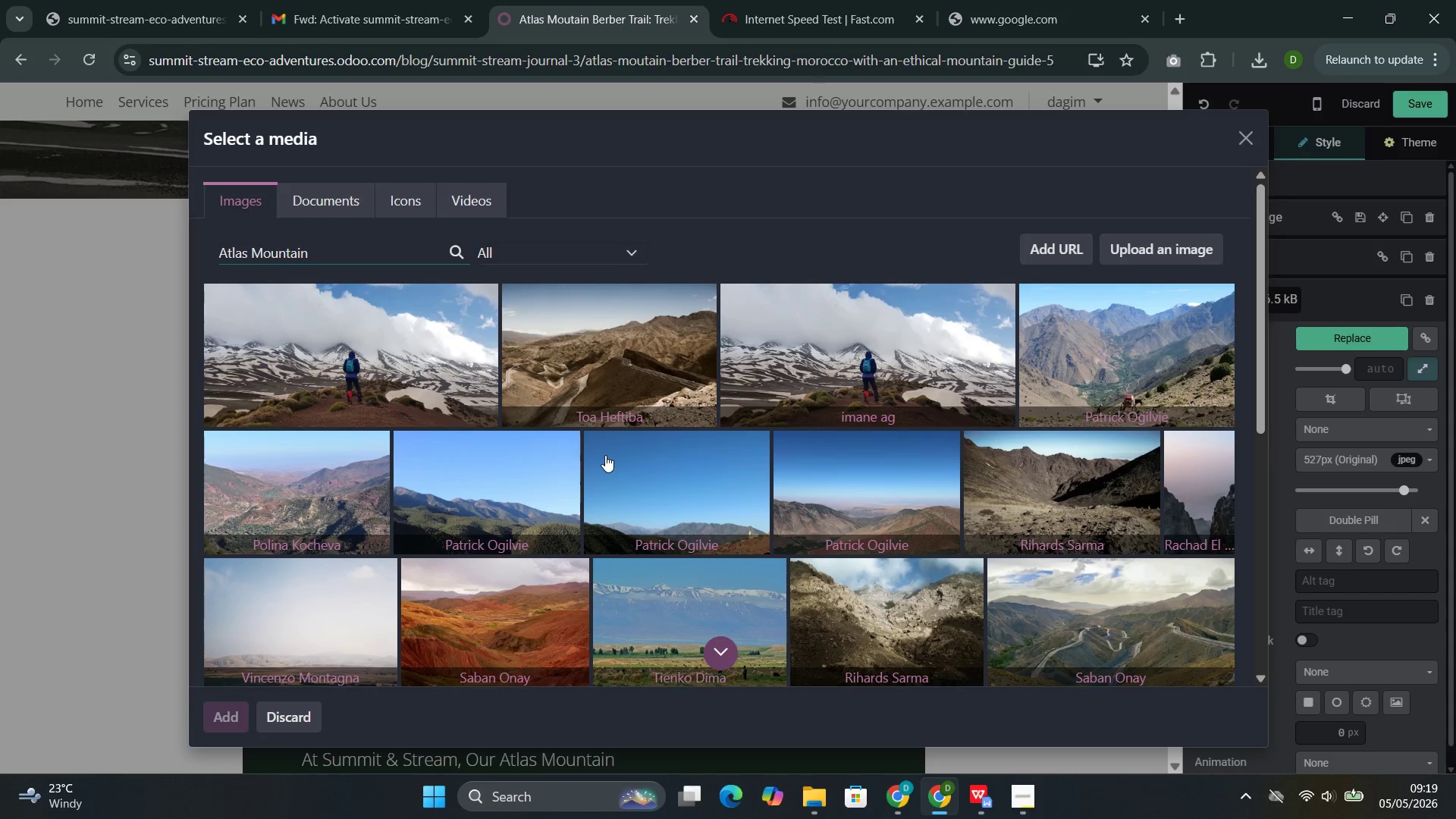 
wait(30.22)
 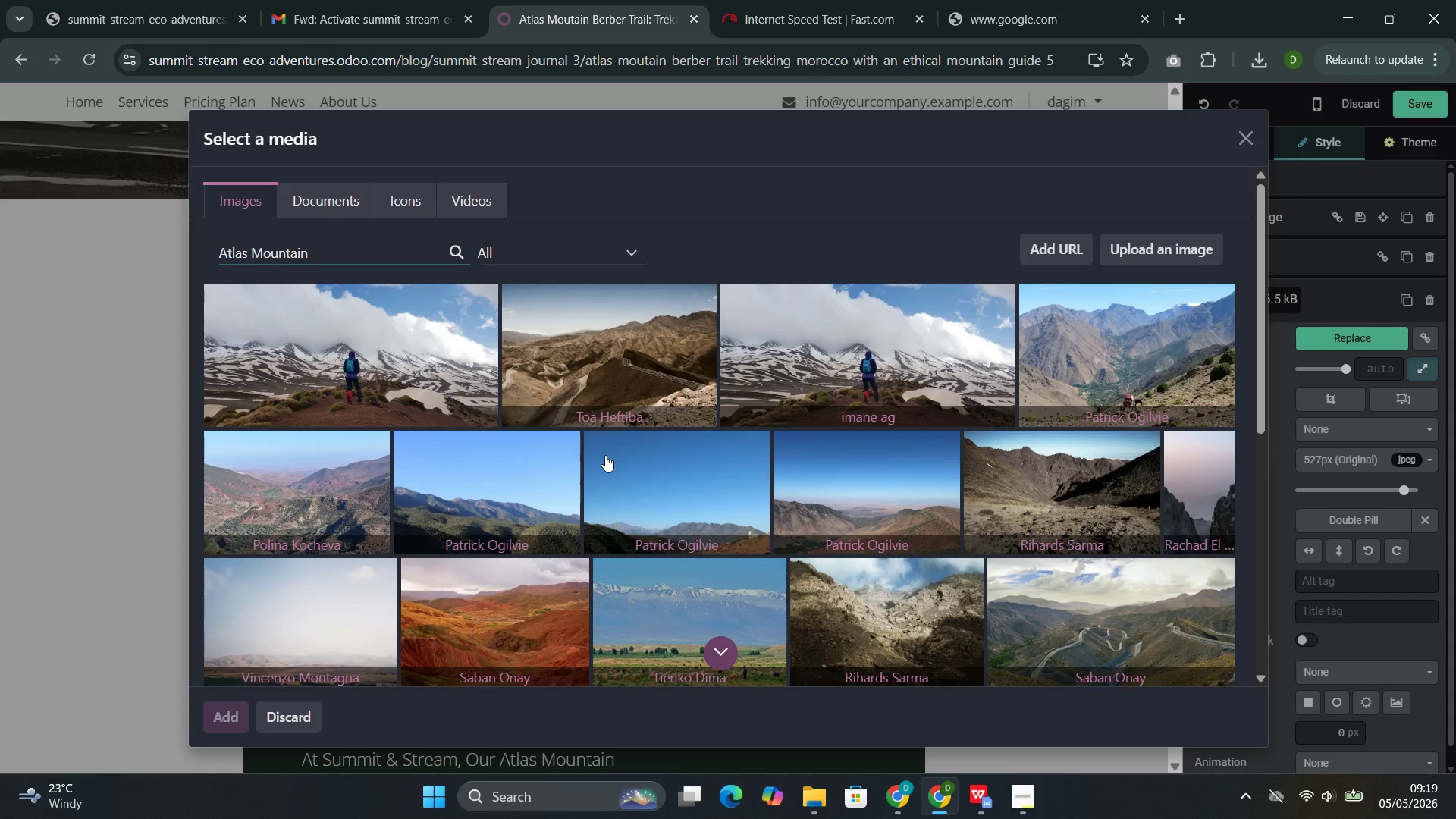 
left_click([953, 520])
 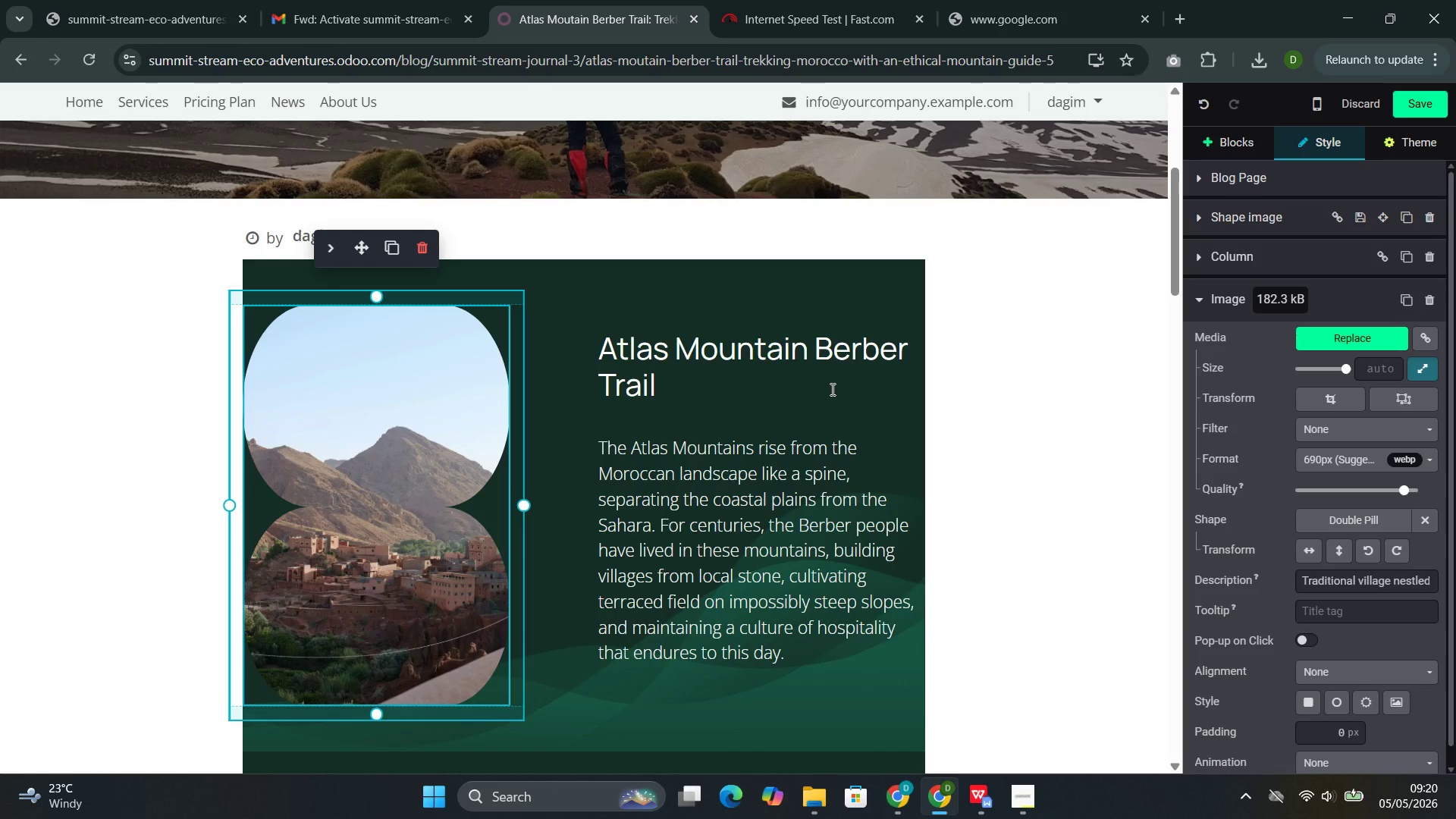 
wait(29.05)
 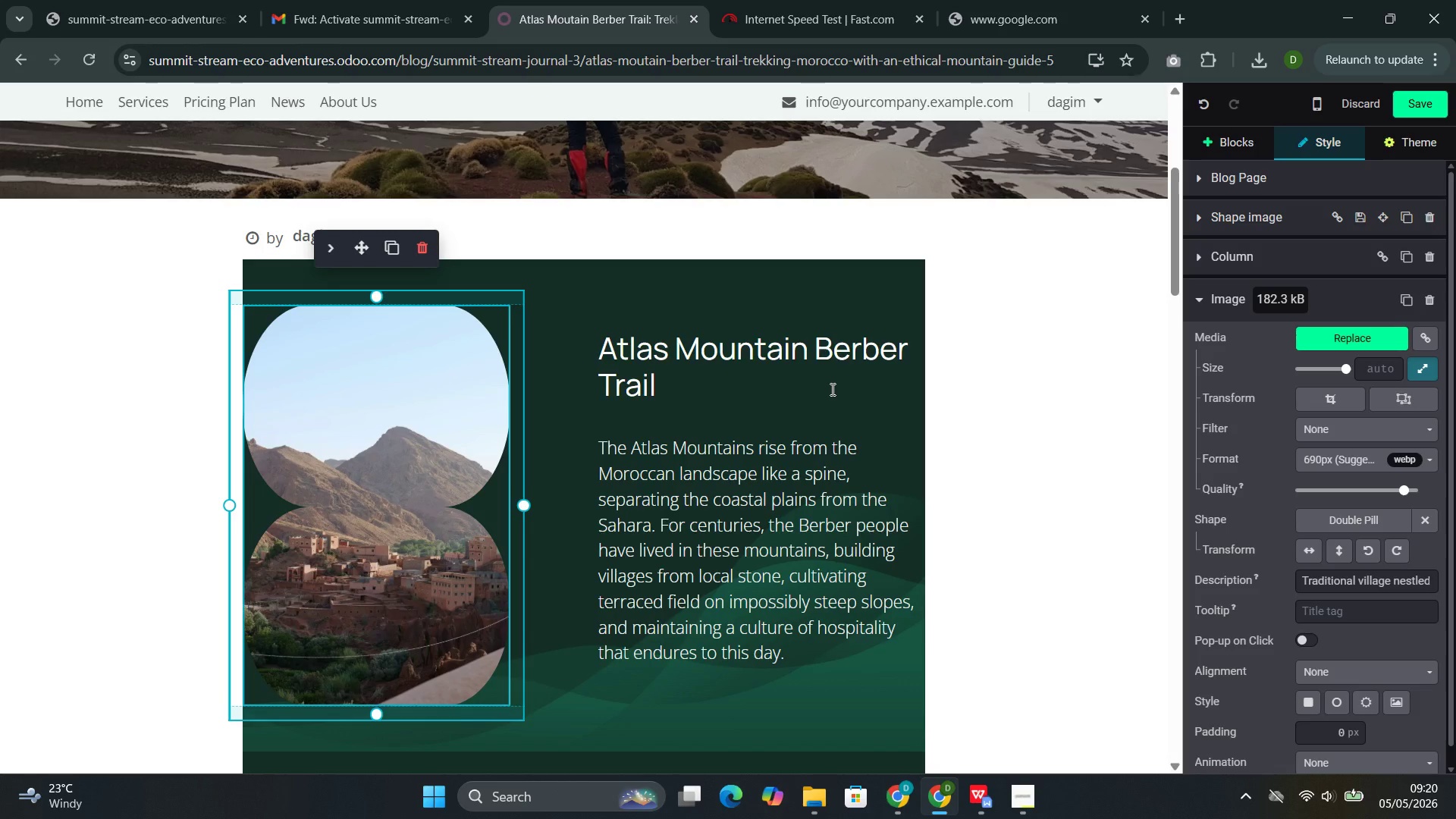 
left_click([1429, 513])
 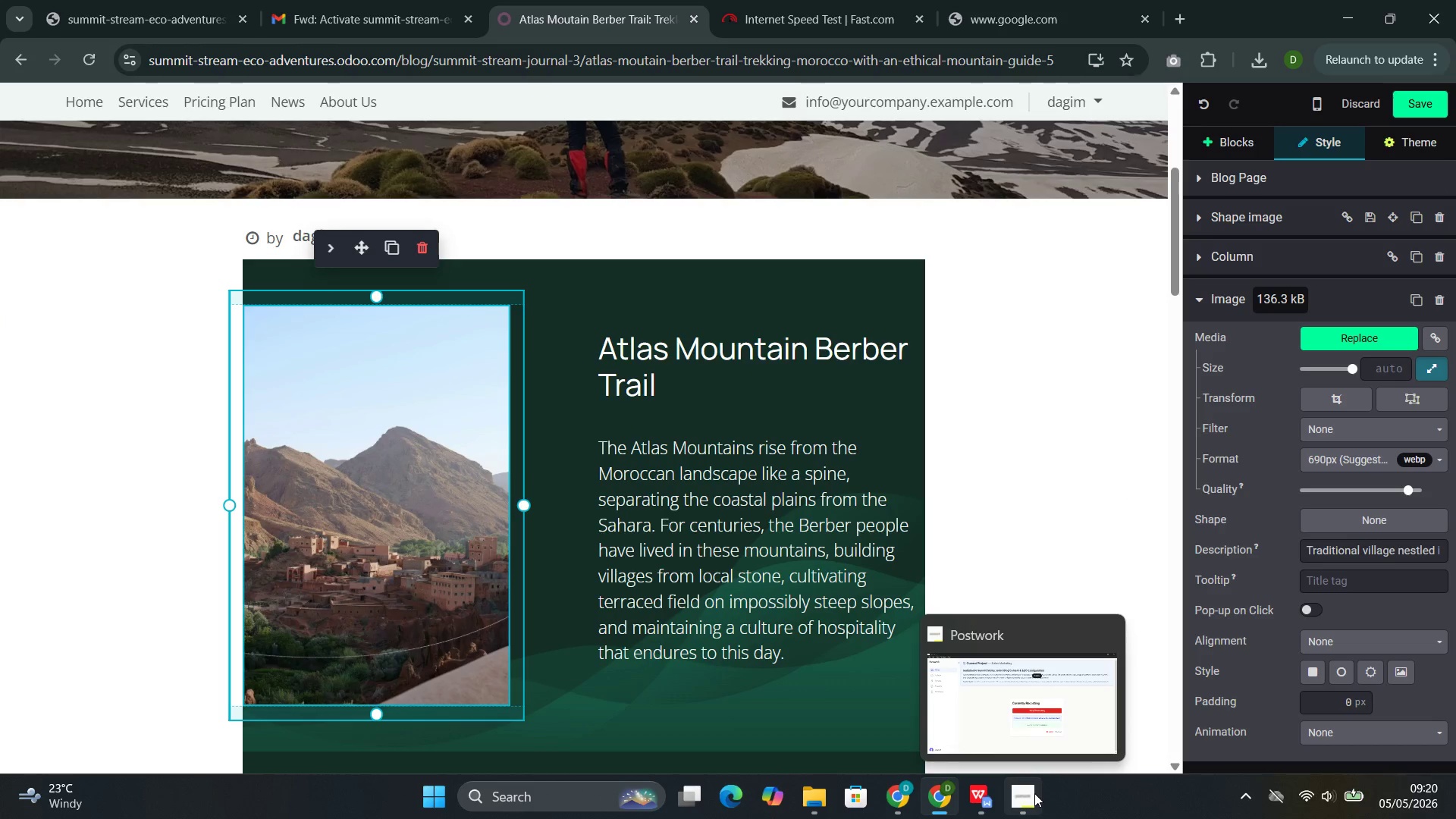 
left_click([940, 677])